 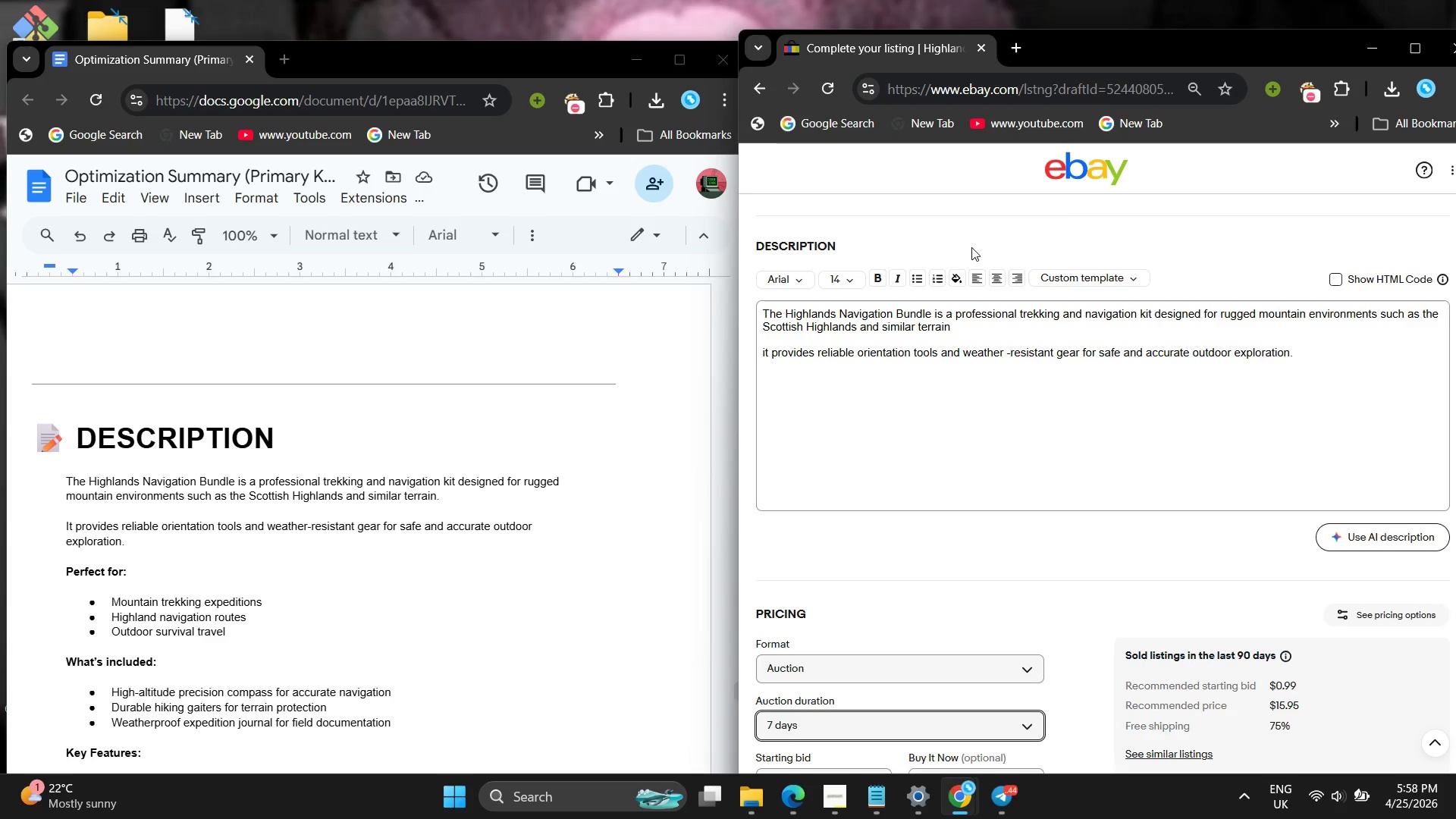 
key(Shift+P)
 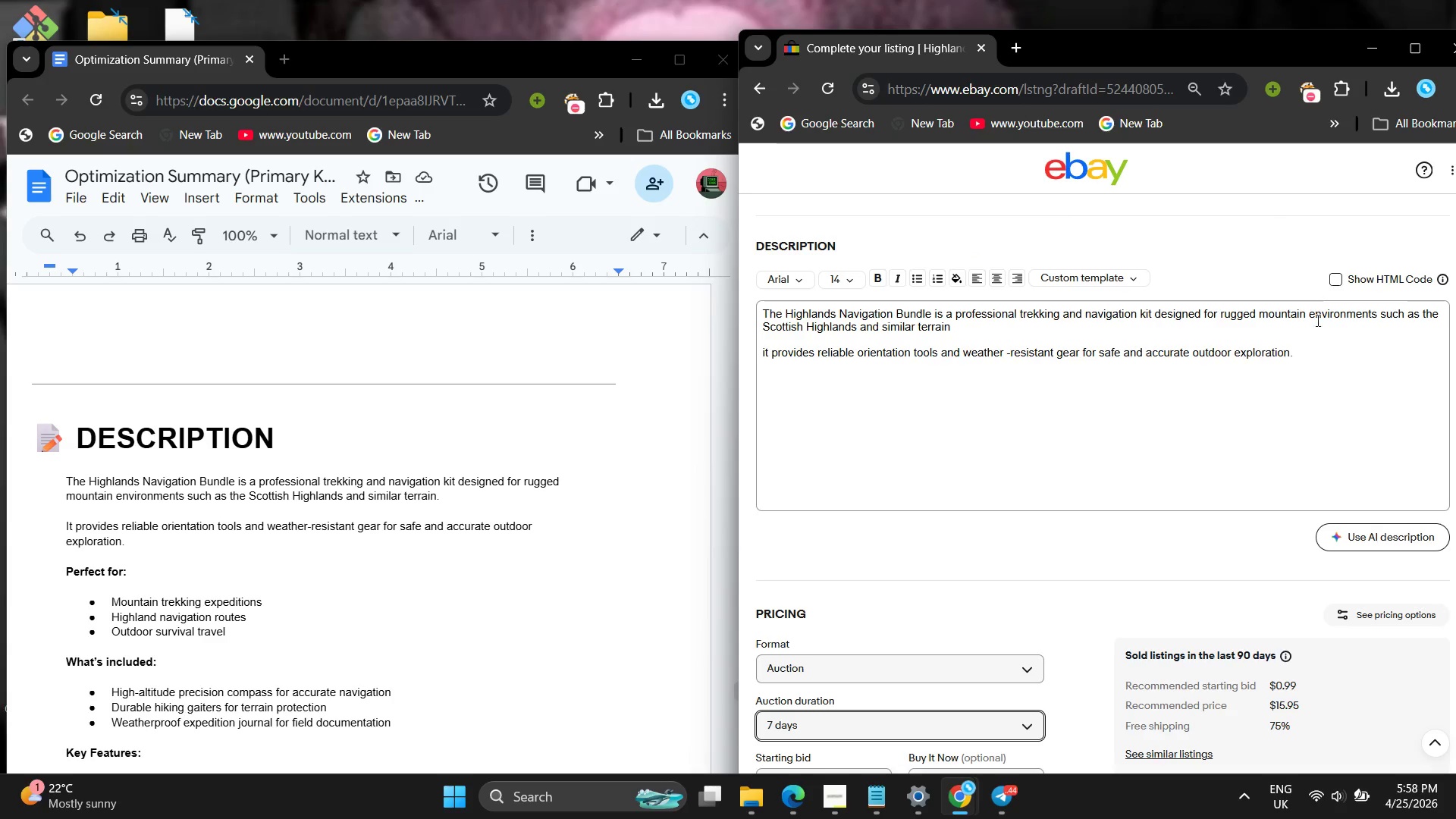 
left_click([1323, 372])
 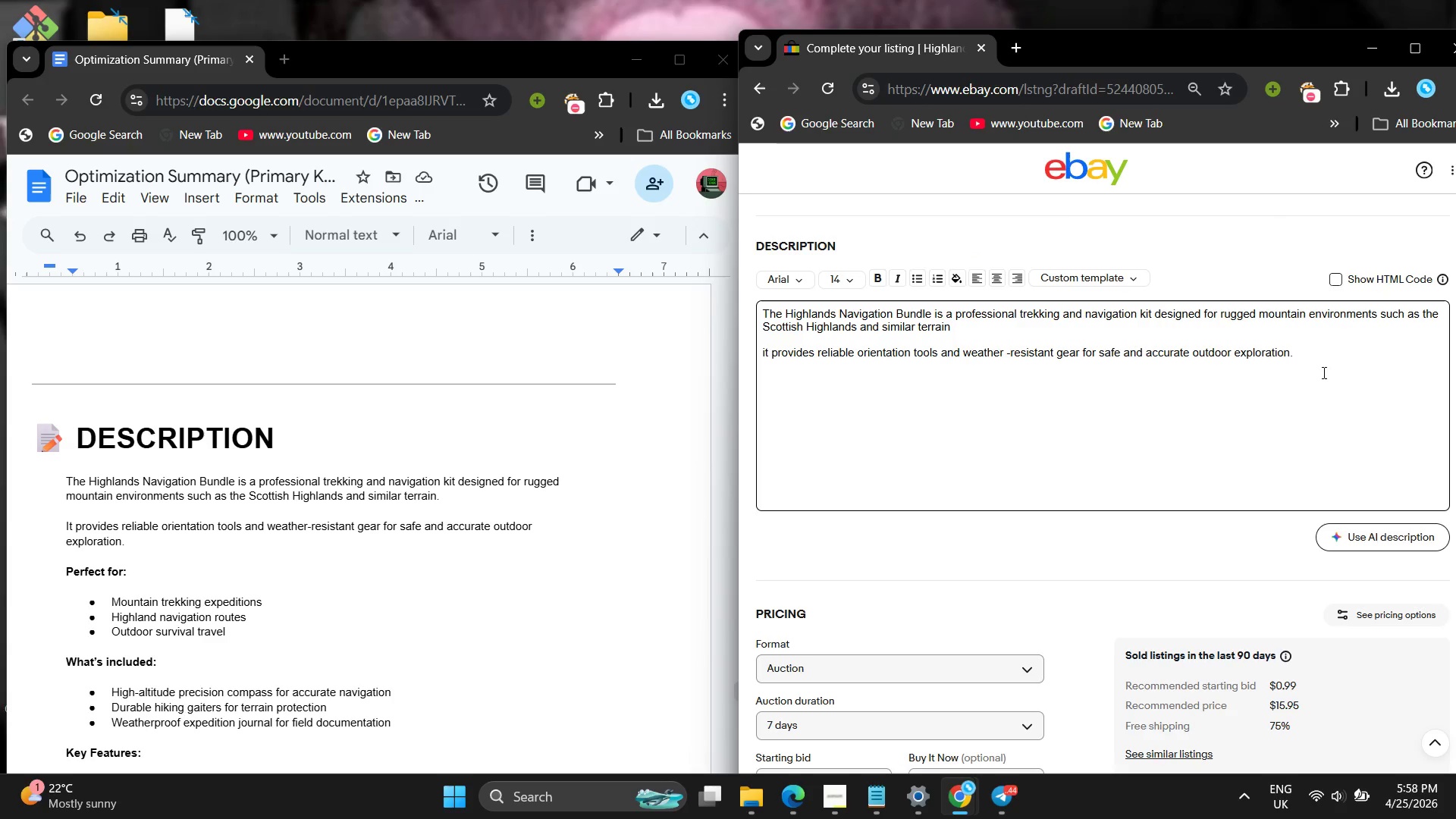 
type(Perfect for :)
 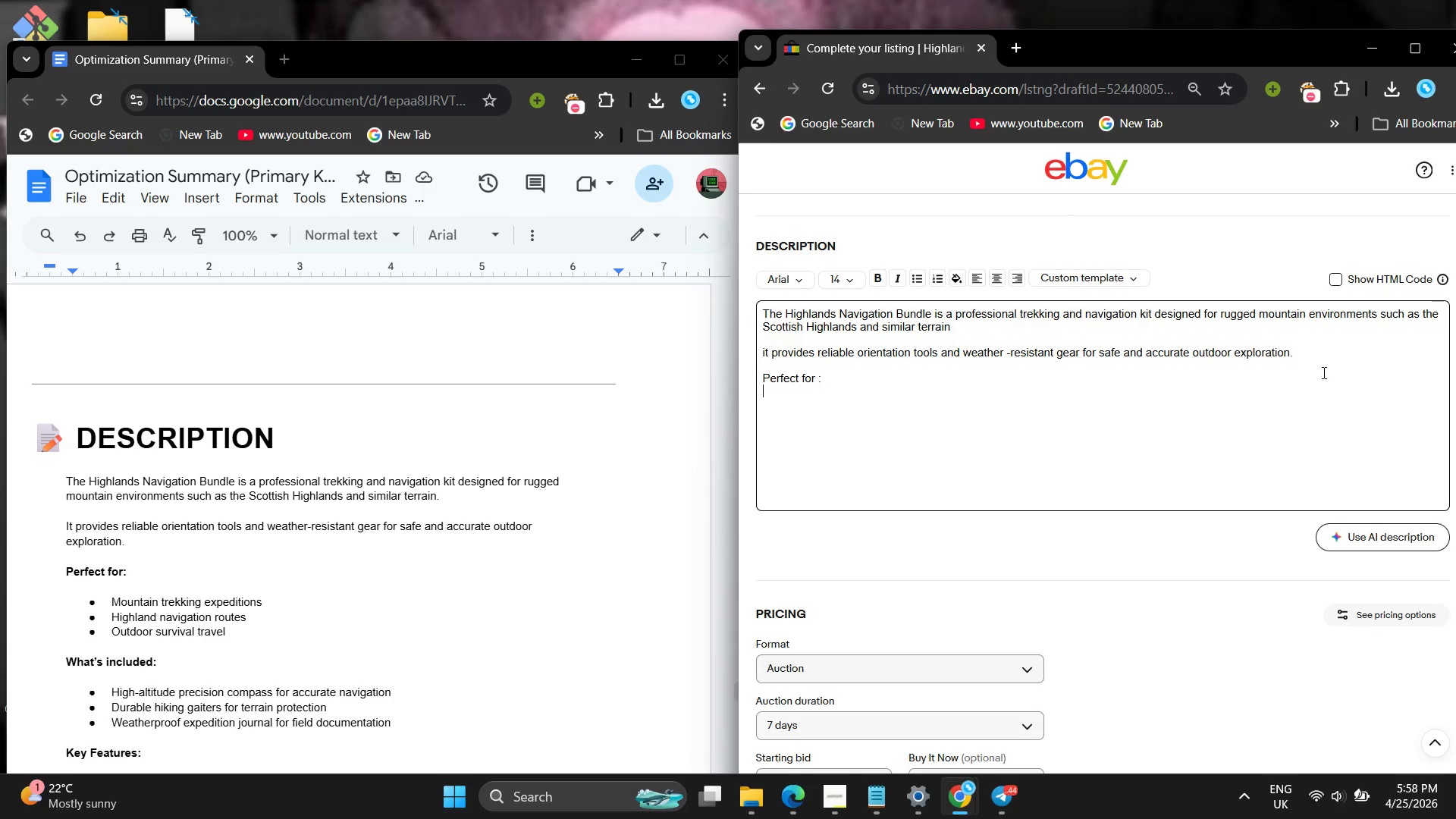 
key(Enter)
 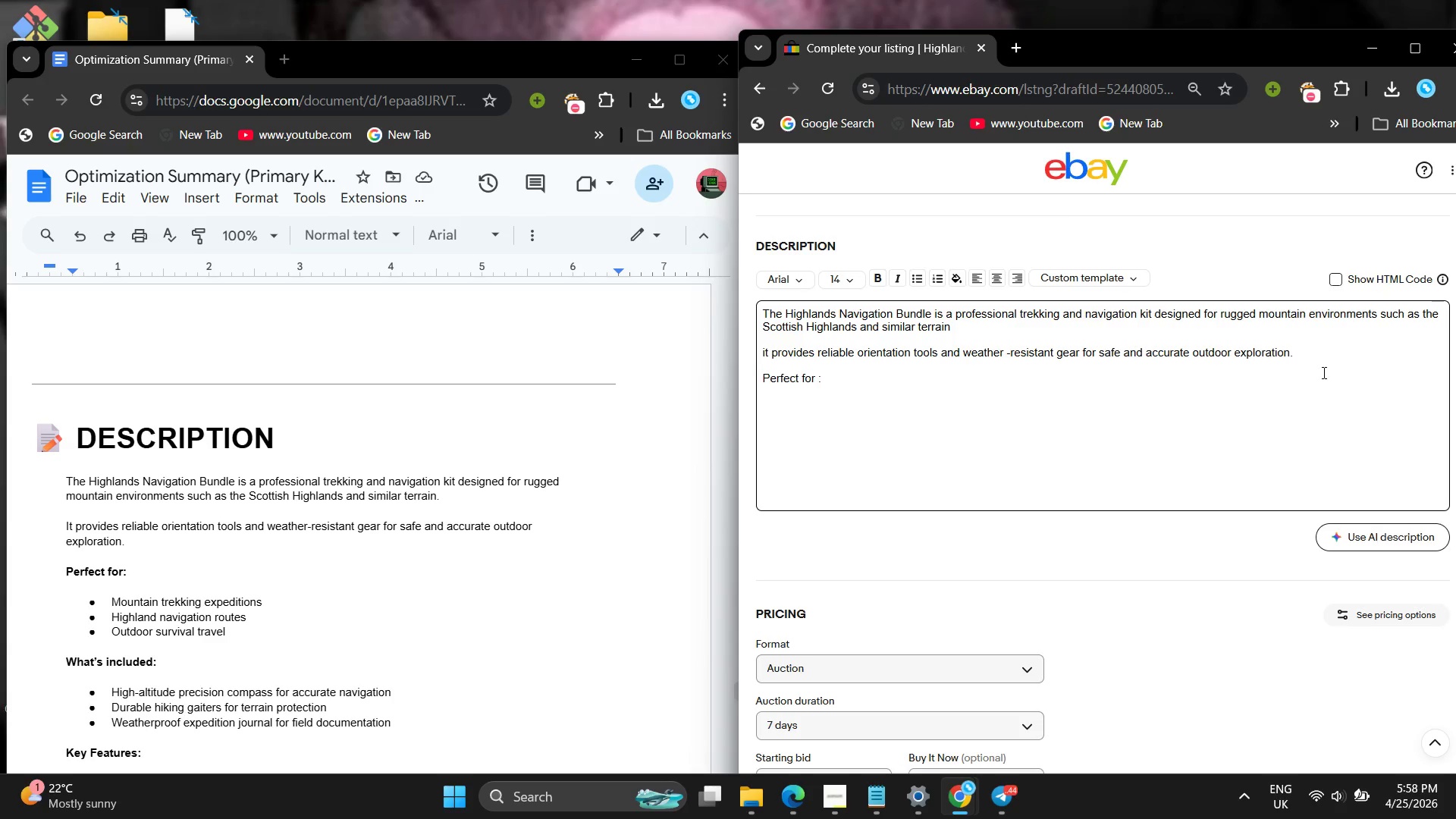 
key(Enter)
 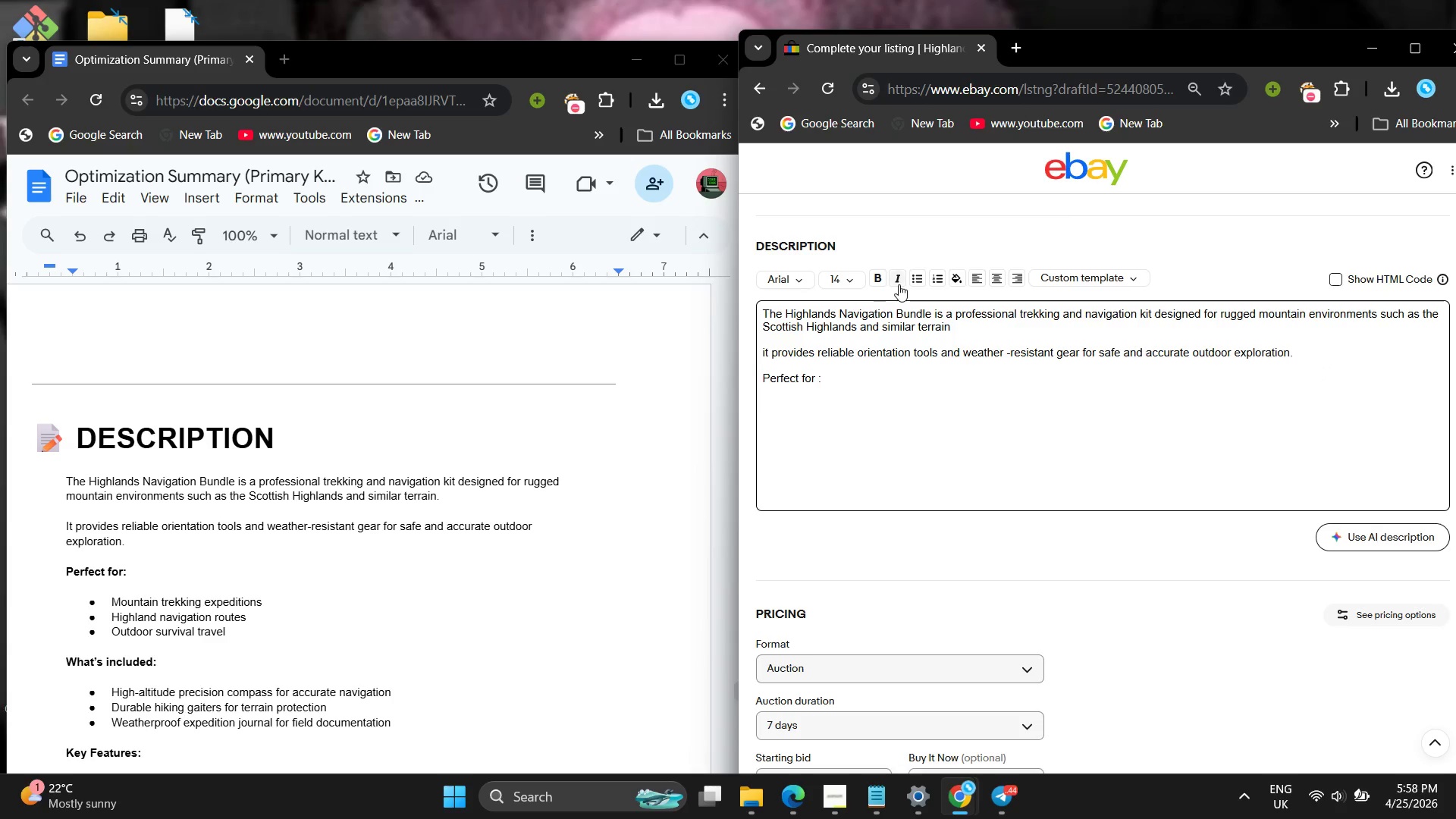 
left_click([911, 284])
 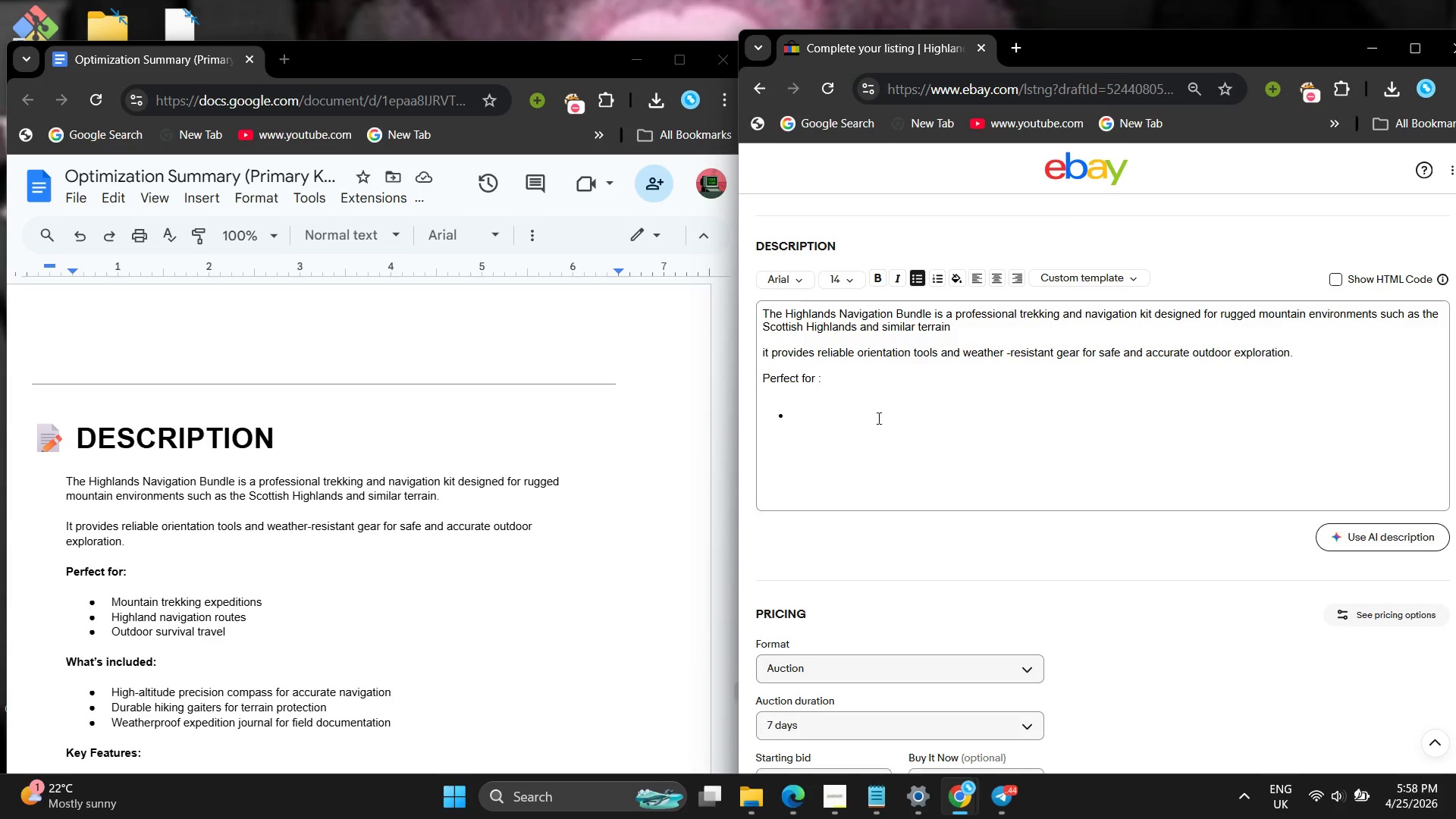 
left_click([877, 419])
 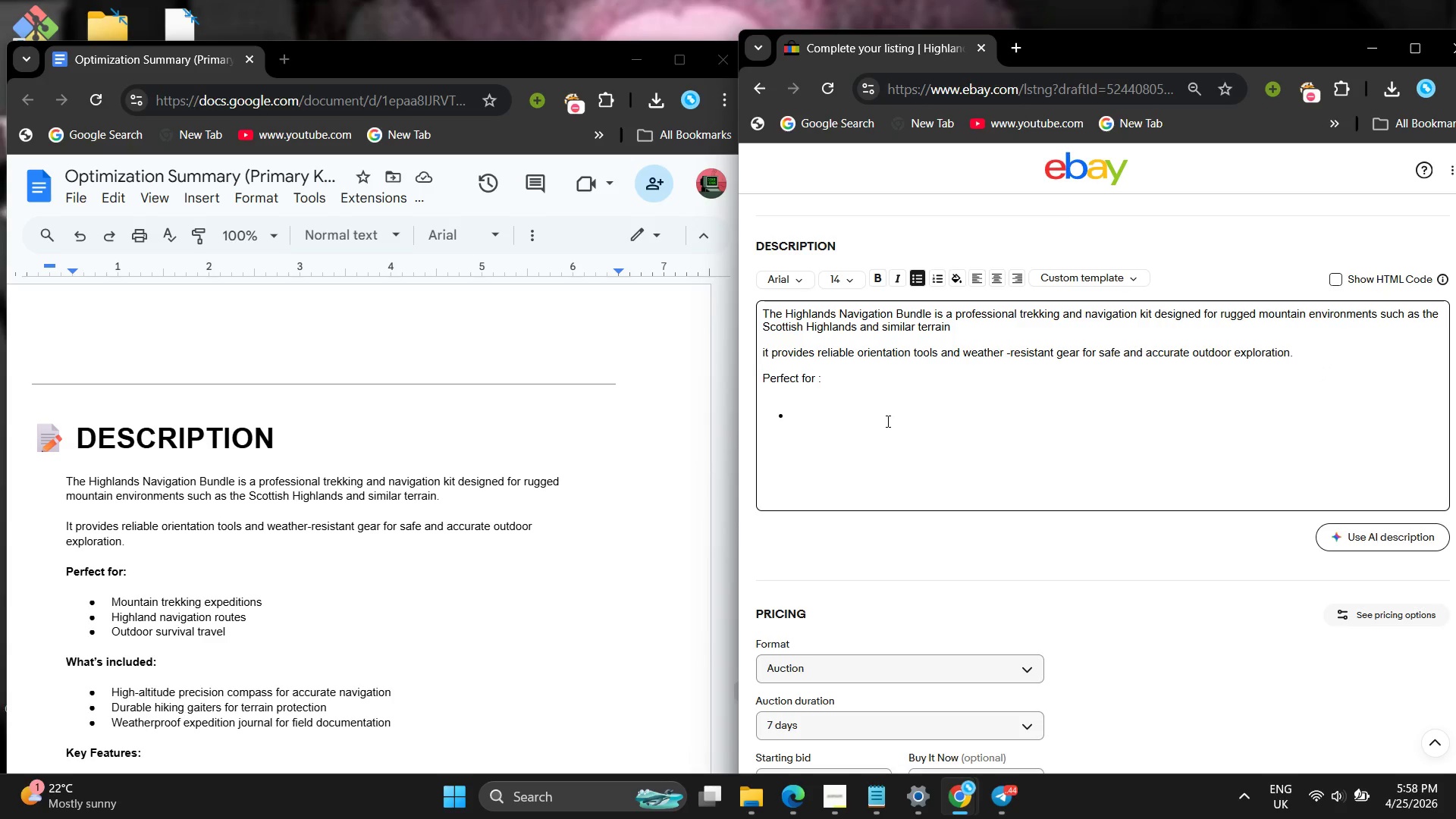 
type(Mountain trekiing exe)
key(Backspace)
key(Backspace)
key(Backspace)
key(Backspace)
key(Backspace)
key(Backspace)
key(Backspace)
type(ng )
key(Backspace)
key(Backspace)
key(Backspace)
key(Backspace)
type(king expeditions)
 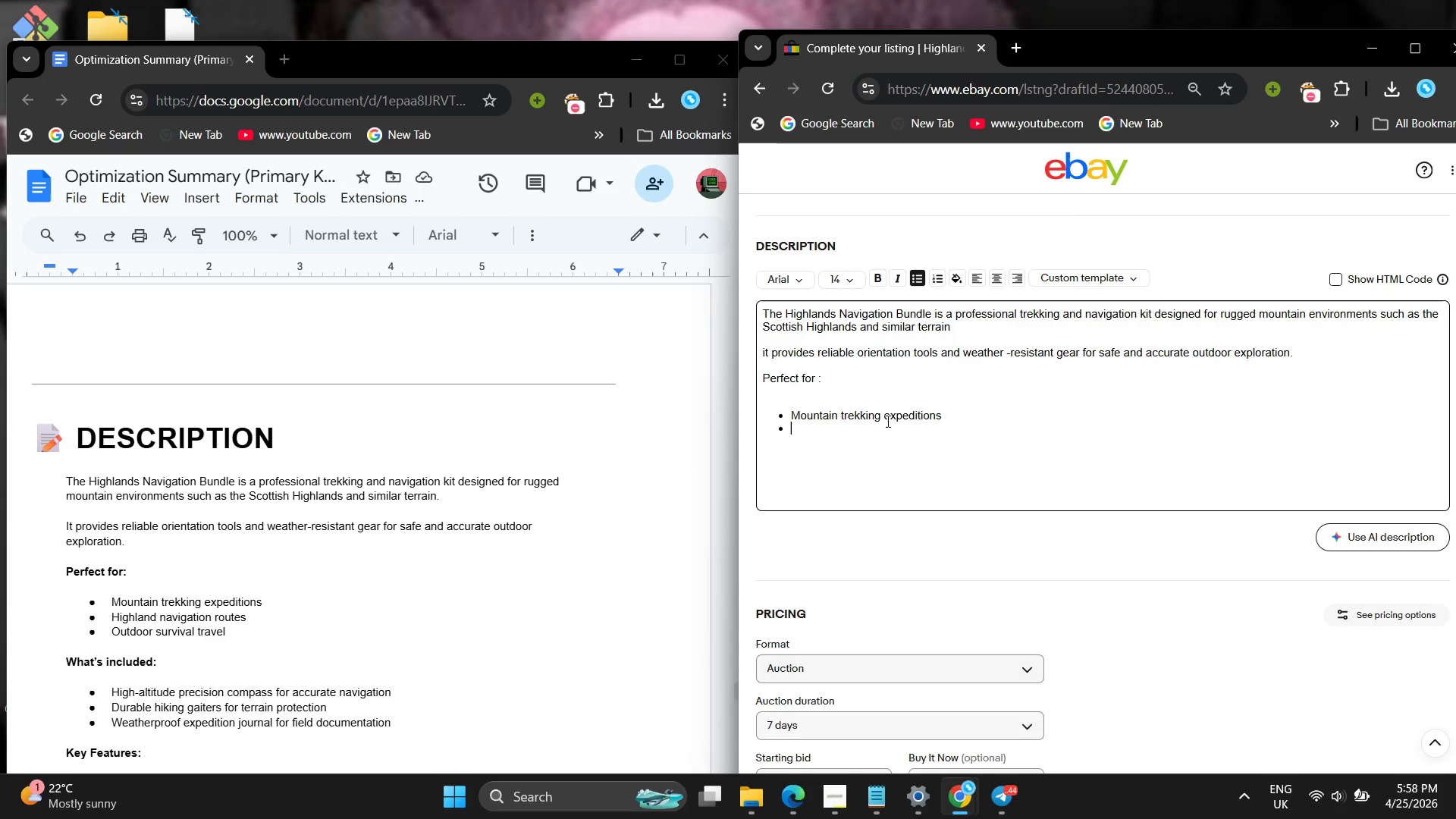 
key(Enter)
 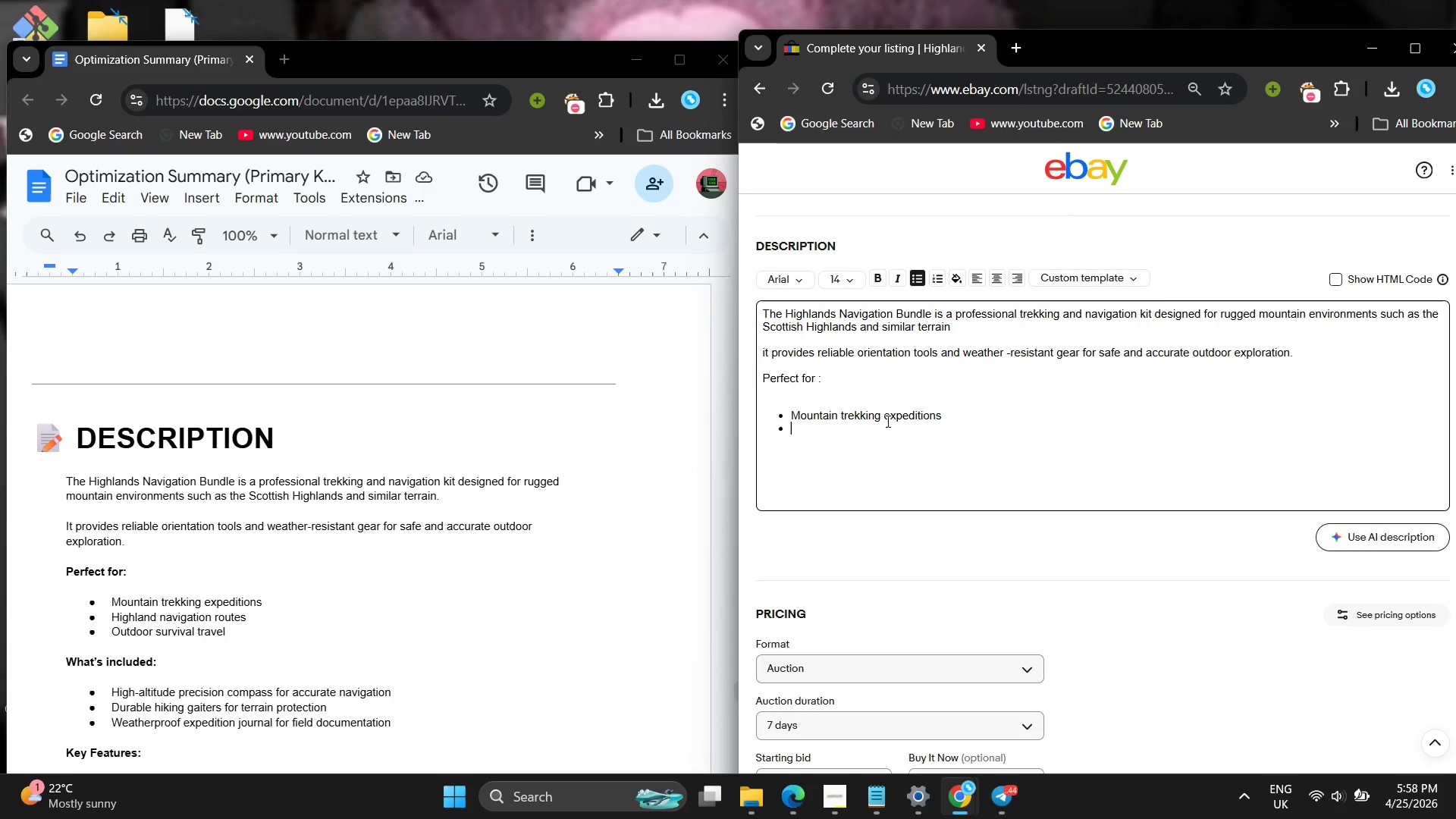 
type(Highland navigation routes)
 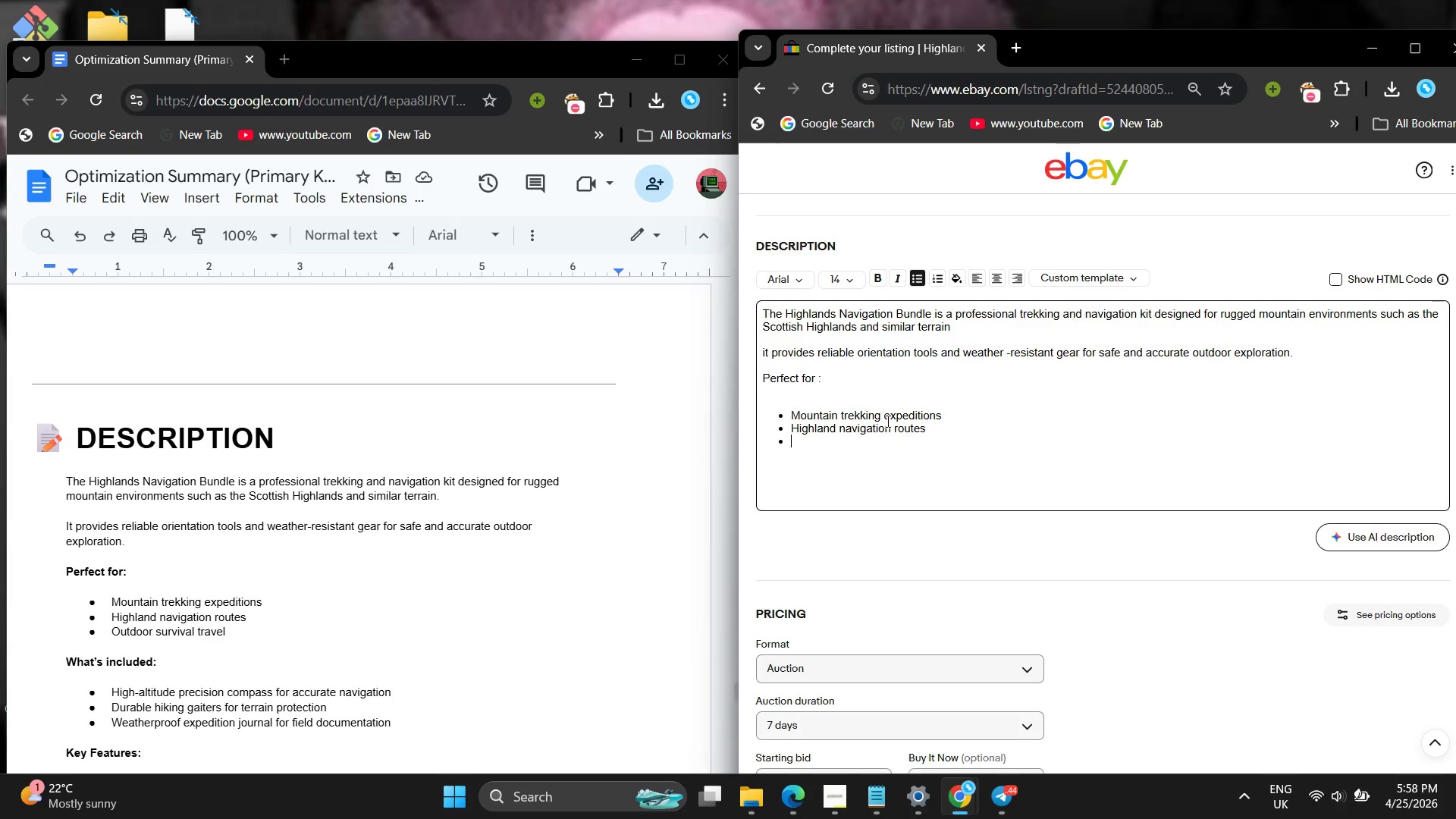 
key(Enter)
 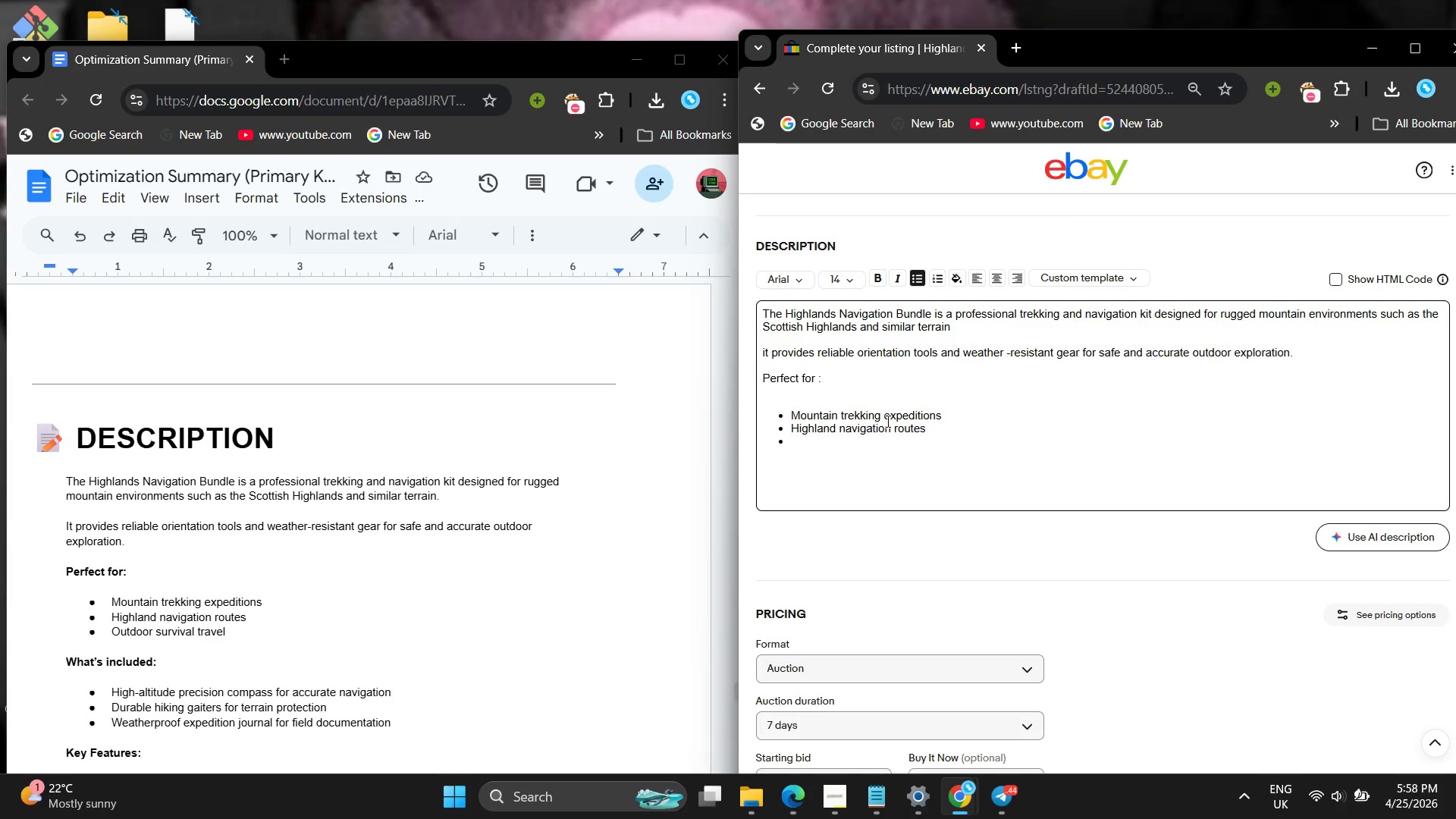 
type(Outdor survival travel)
 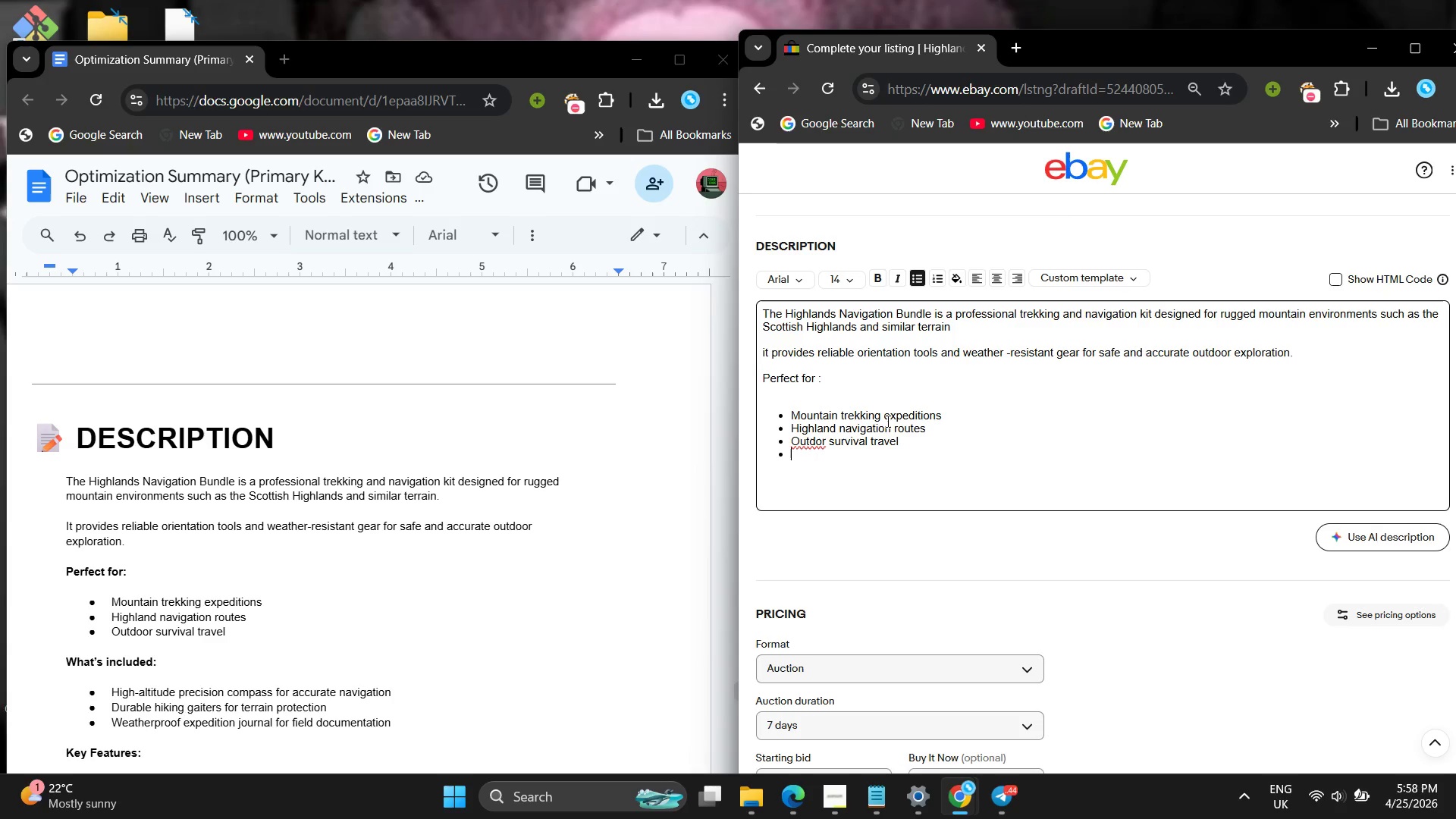 
key(Enter)
 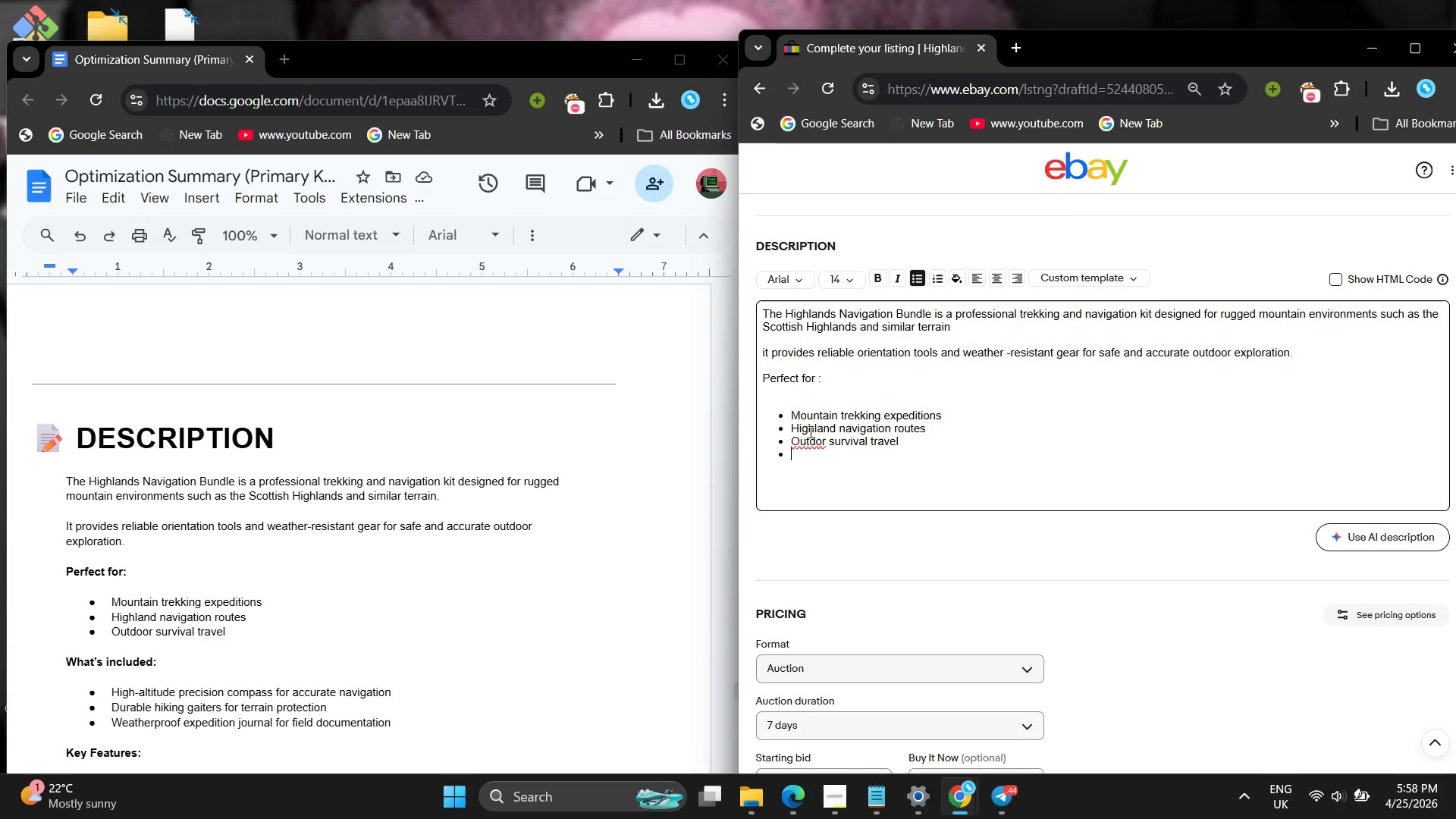 
left_click([814, 442])
 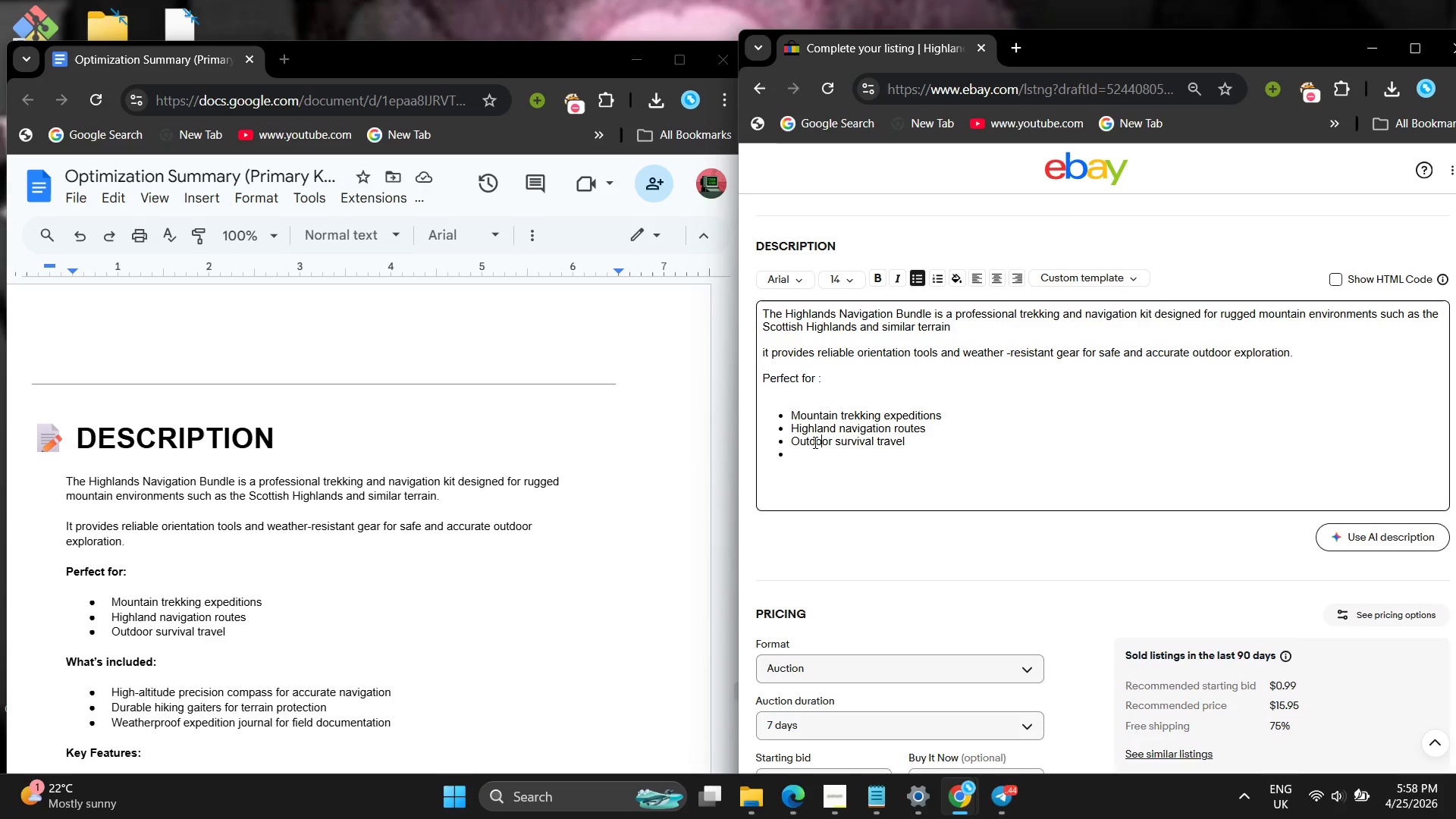 
key(O)
 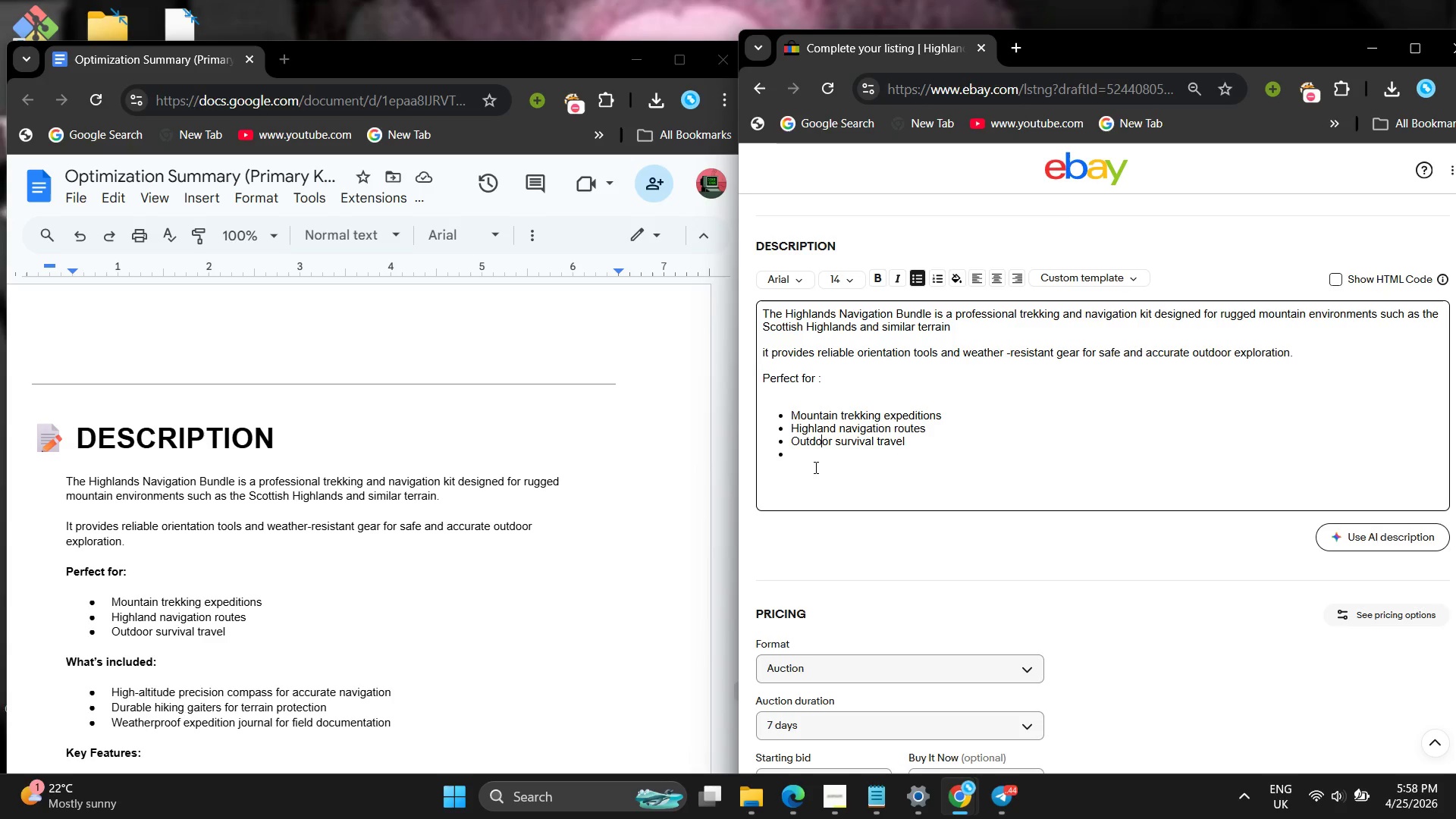 
left_click([814, 467])
 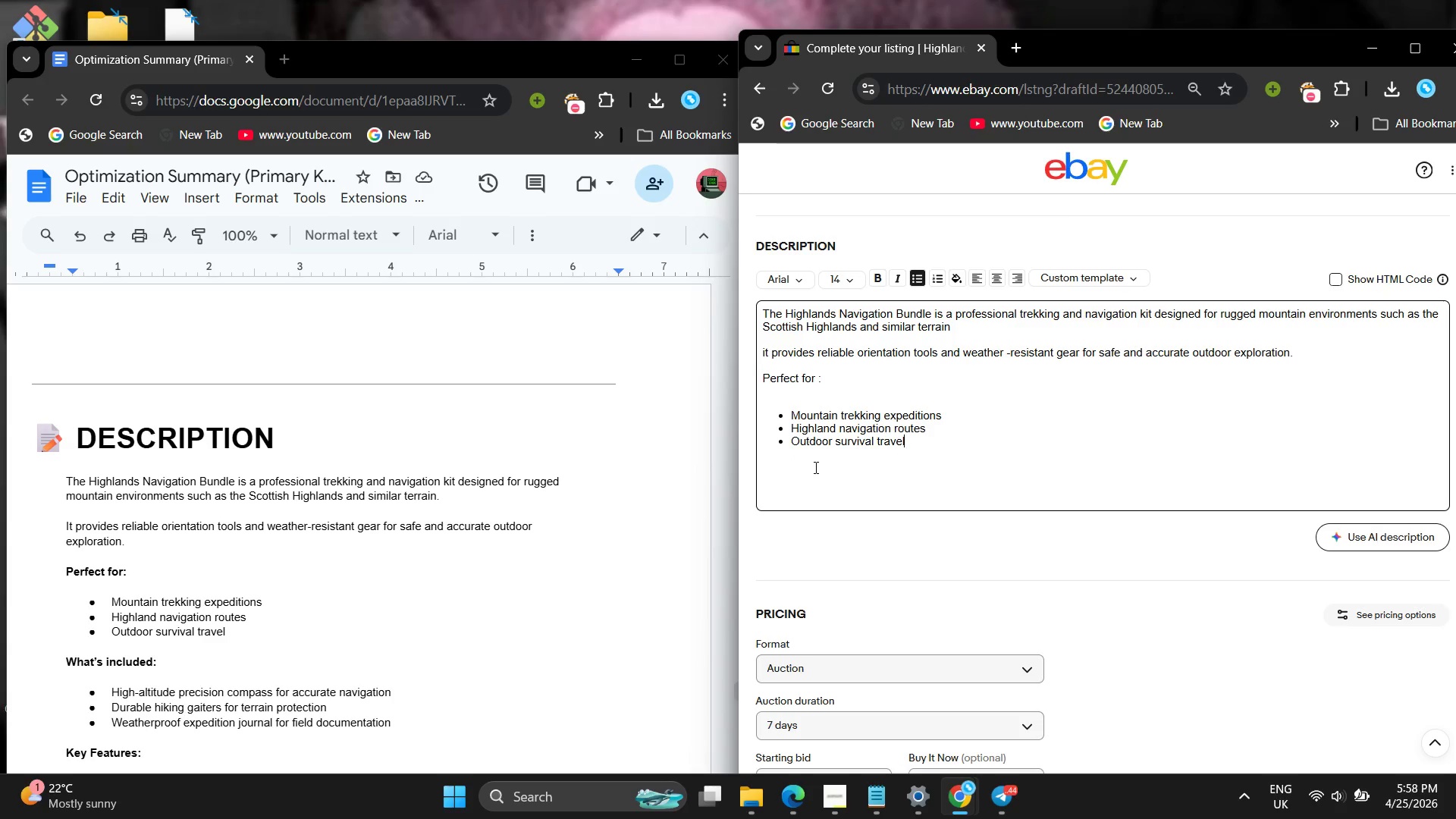 
key(Backspace)
 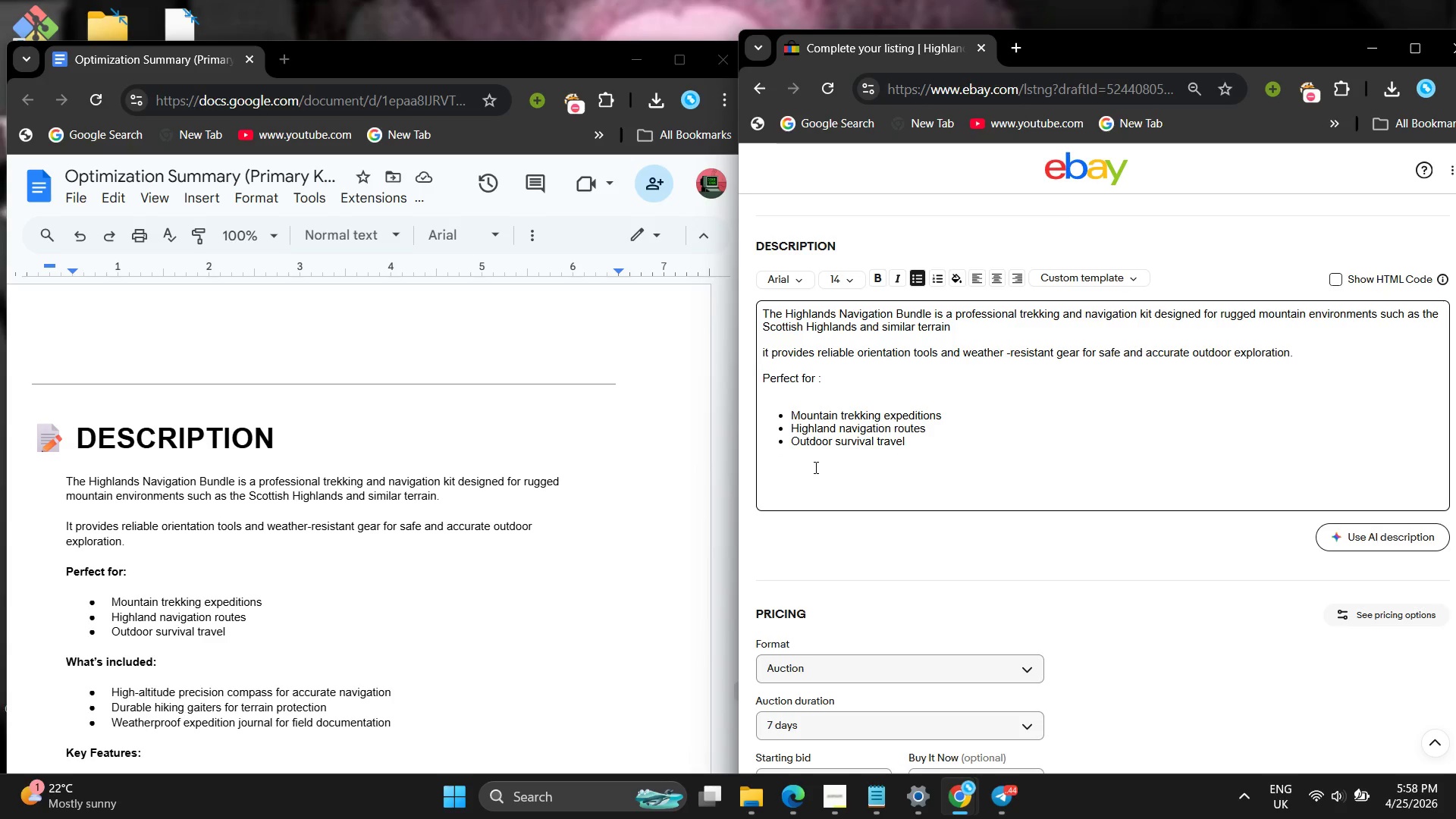 
key(Enter)
 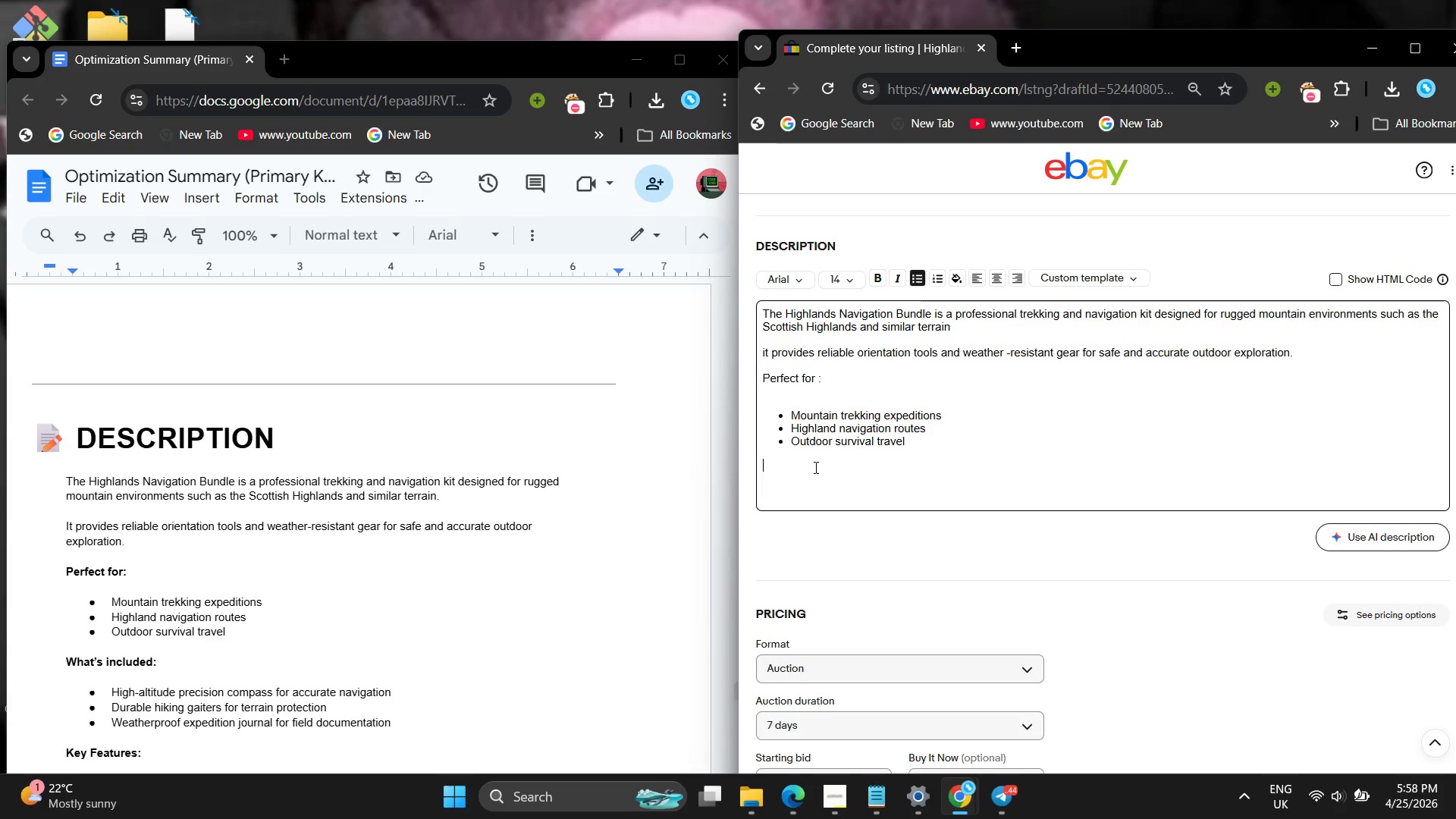 
key(Enter)
 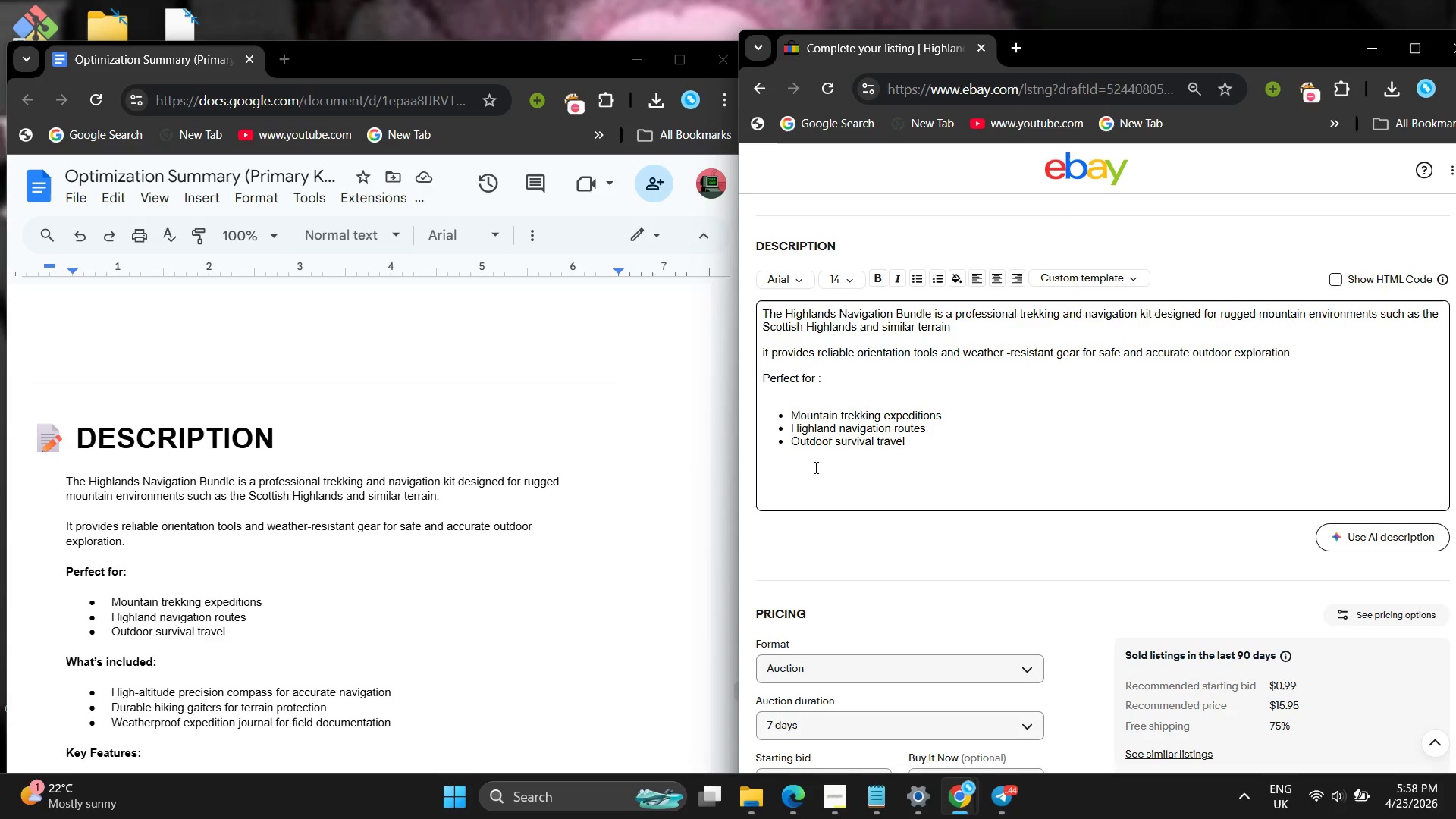 
wait(7.48)
 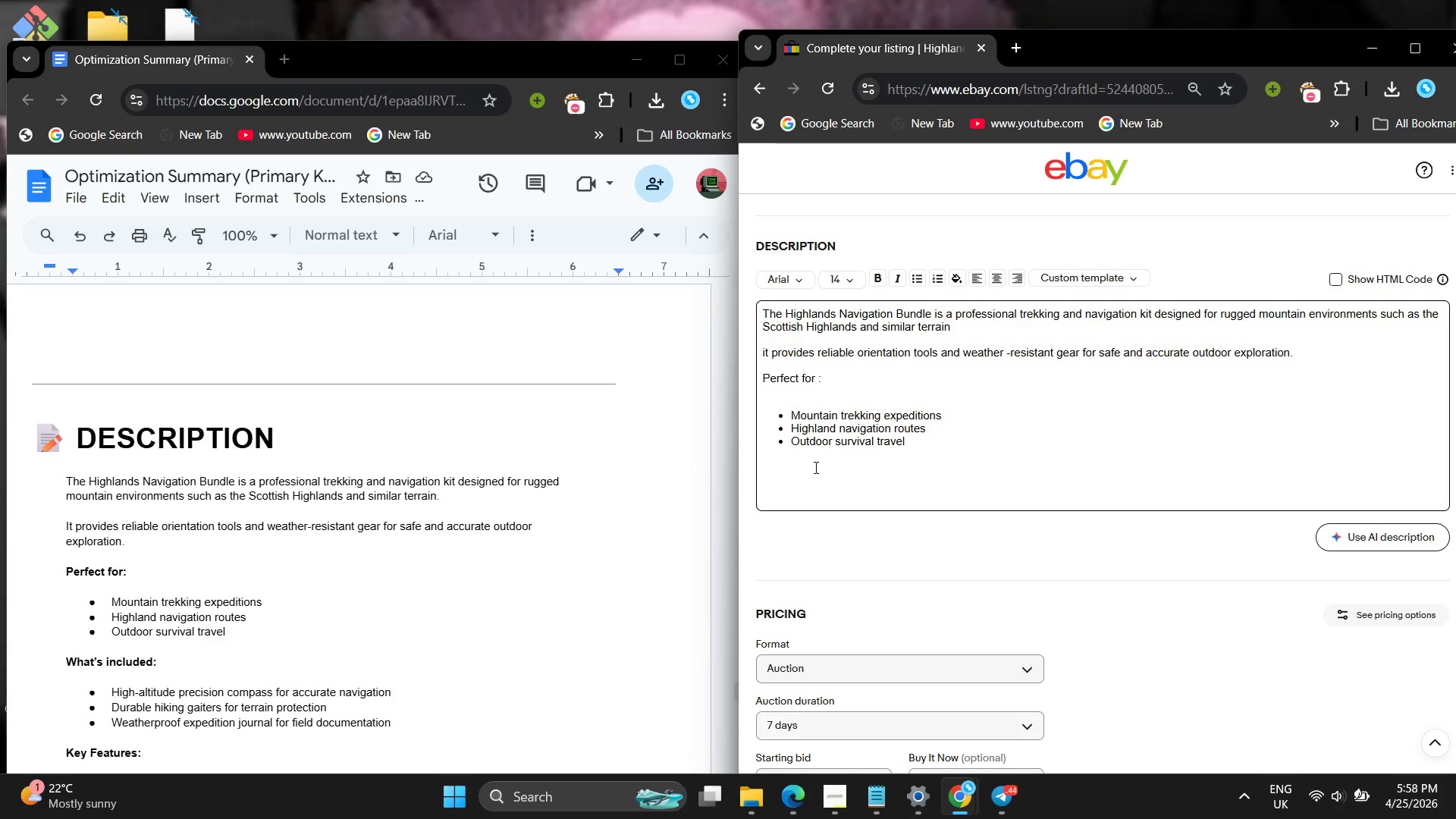 
type(Whats )
key(Backspace)
key(Backspace)
type(`s Included )
 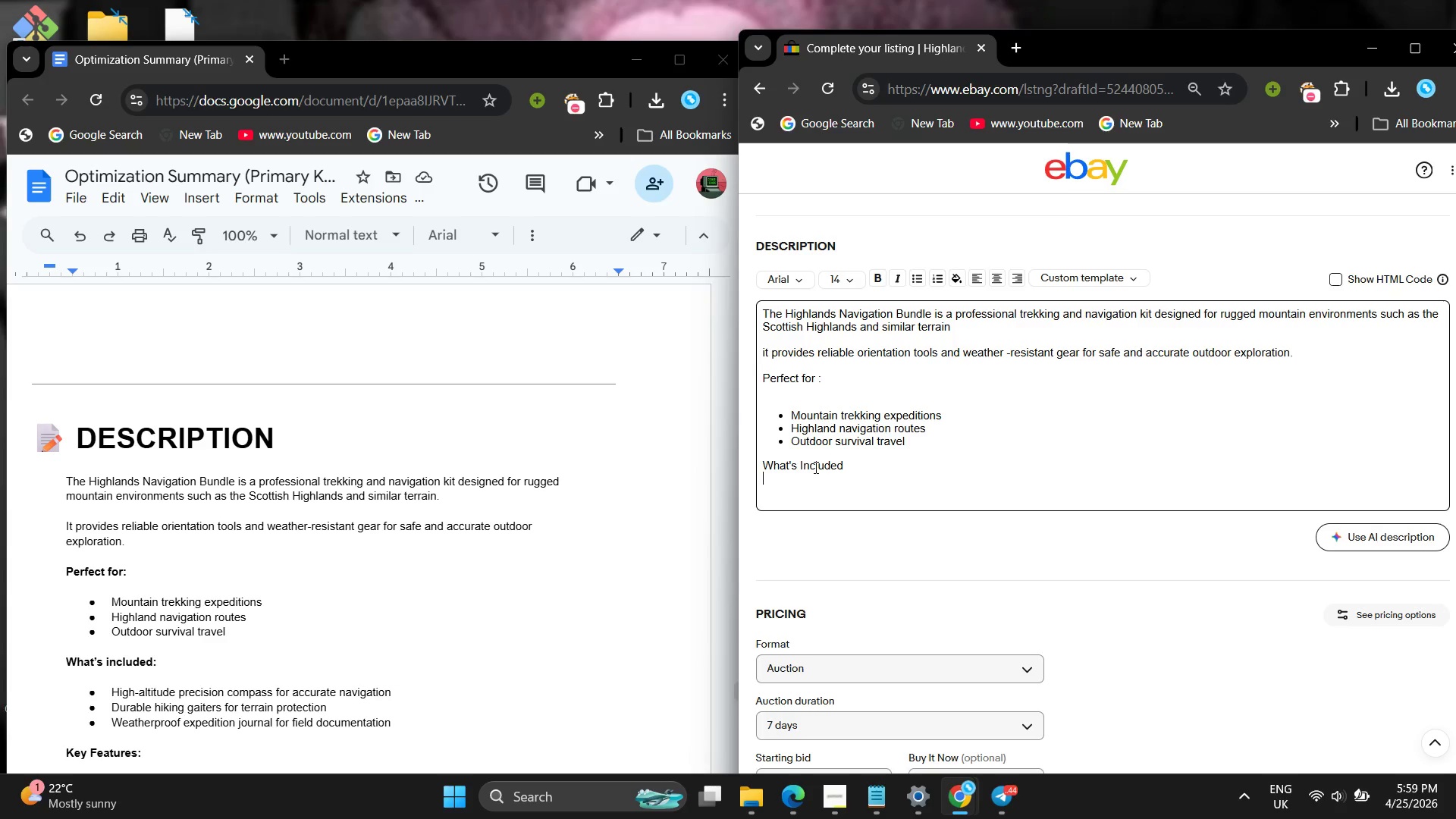 
key(Enter)
 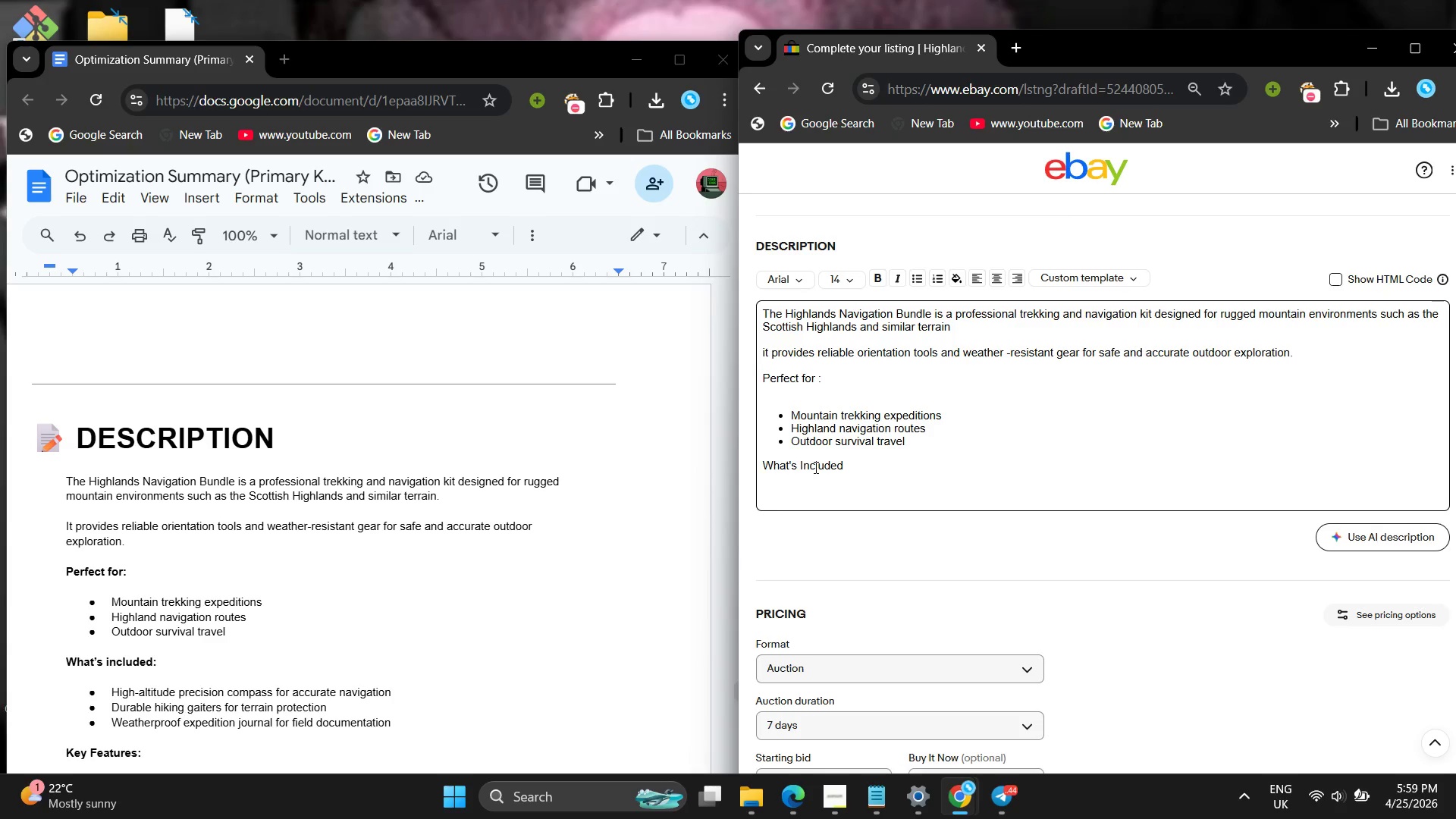 
key(Enter)
 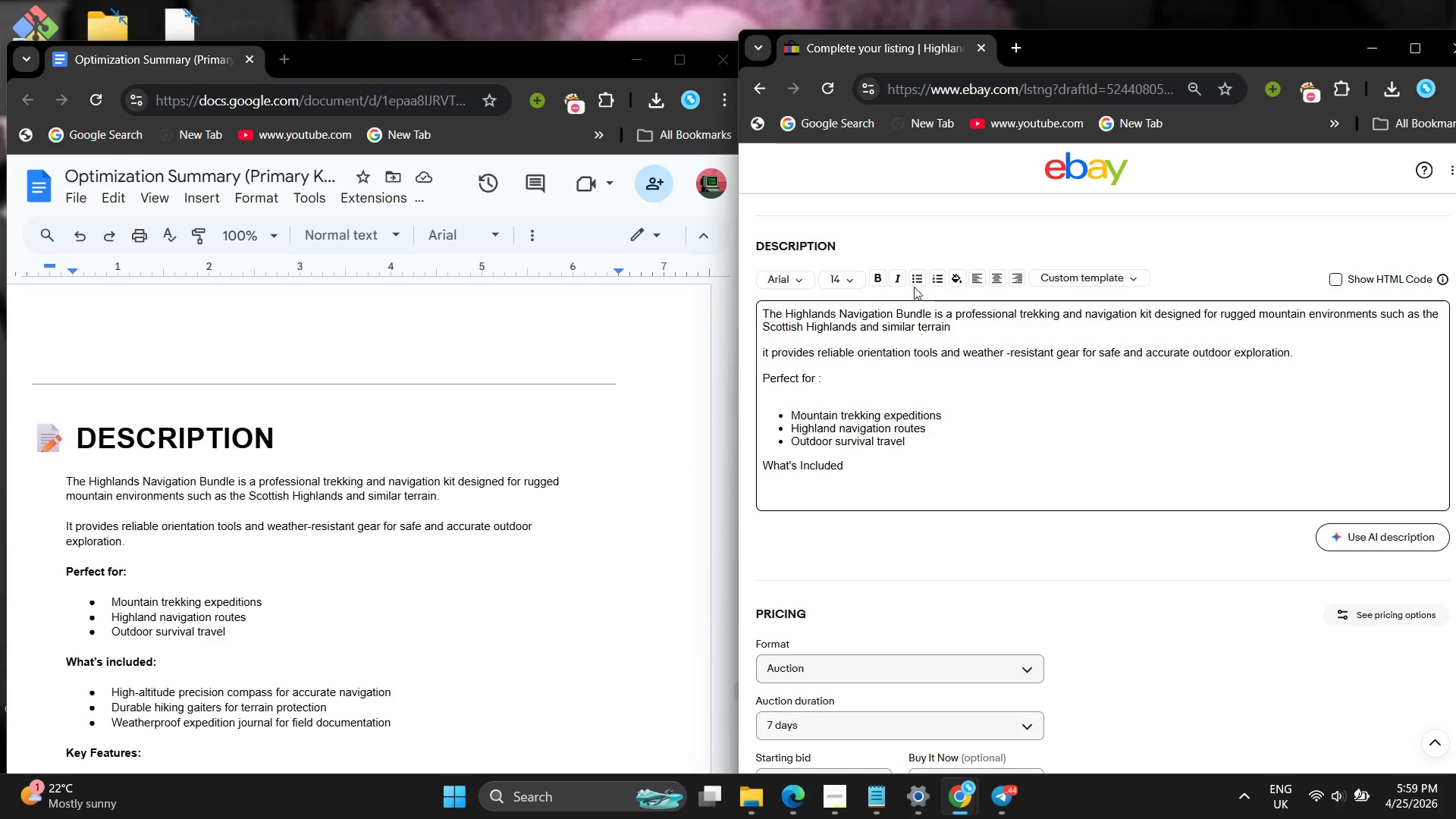 
left_click([914, 285])
 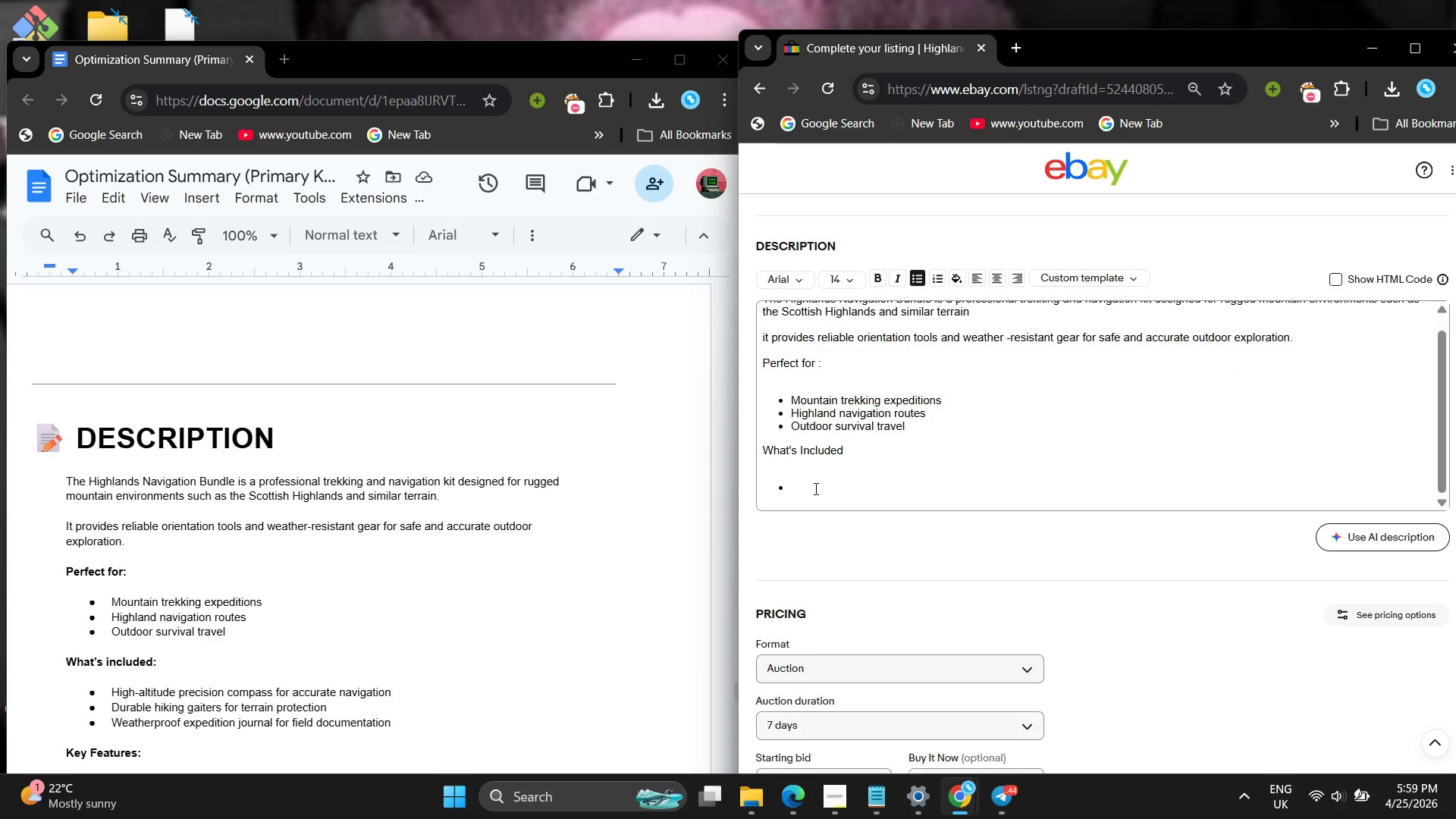 
left_click([814, 488])
 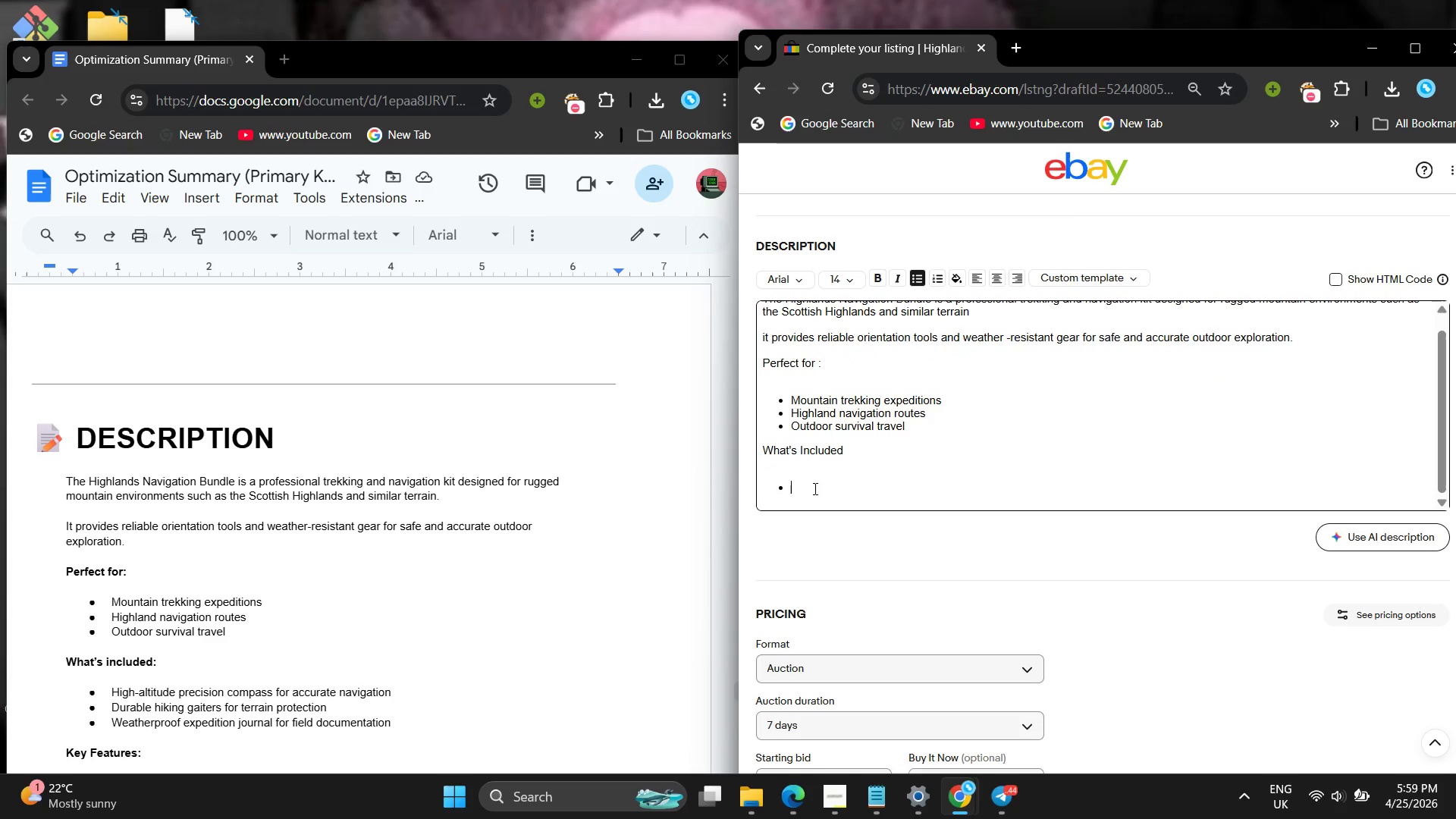 
type(High-altitude precision compass for accuare e)
key(Backspace)
key(Backspace)
key(Backspace)
key(Backspace)
key(Backspace)
type(rate navigation)
 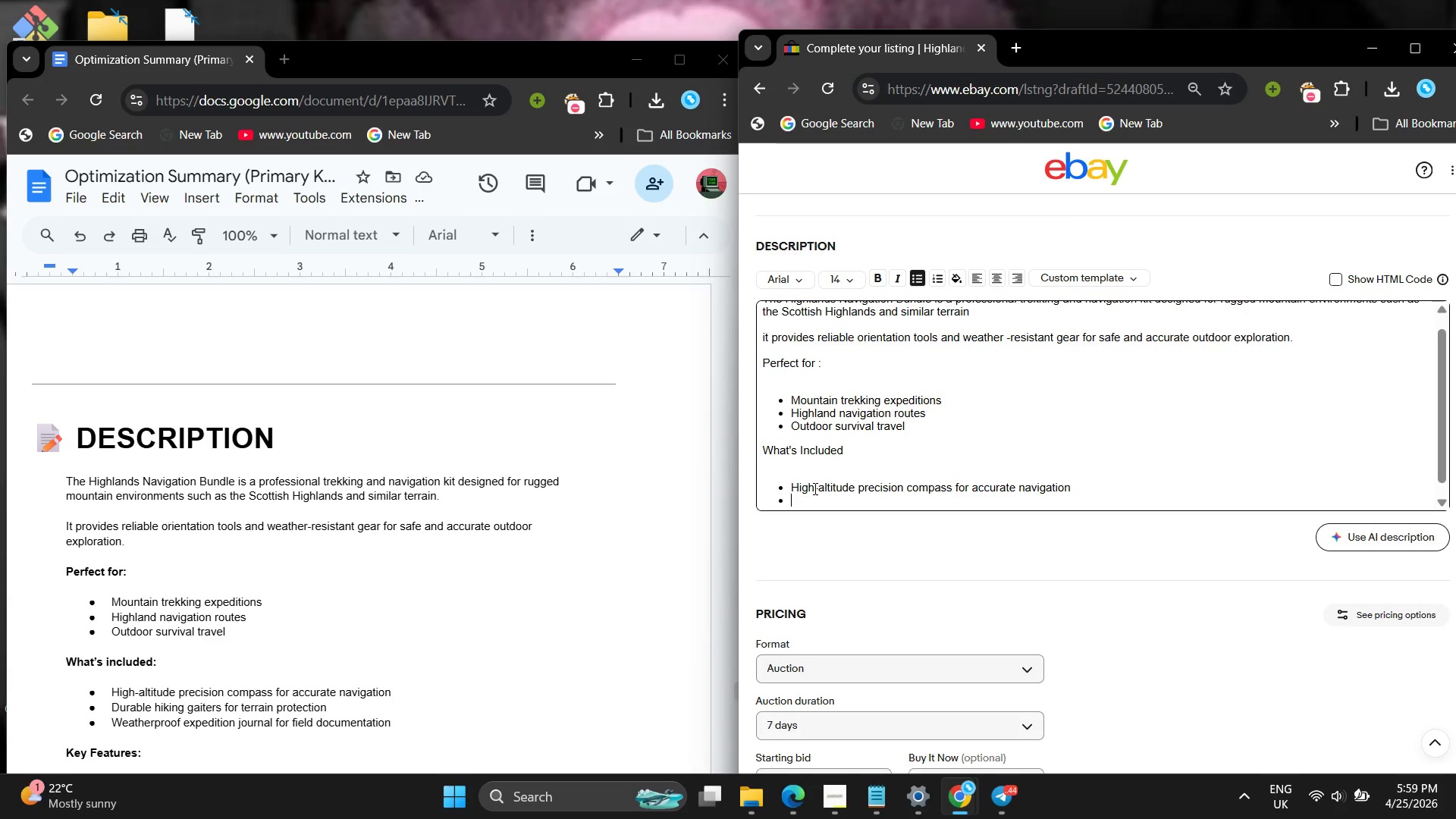 
key(Enter)
 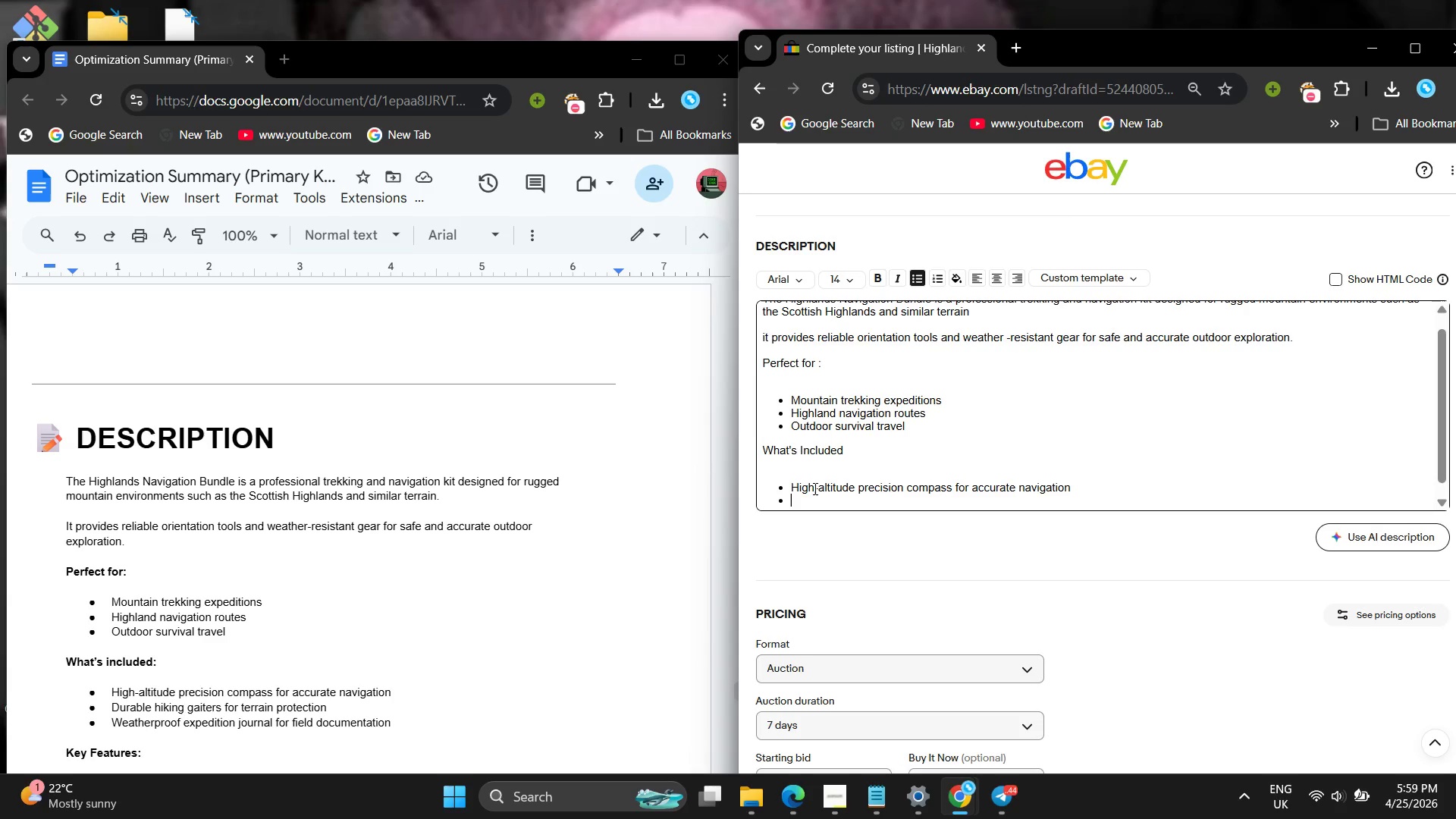 
type(Durab;e)
key(Backspace)
key(Backspace)
type(le hiking gaiters for terrain protection)
 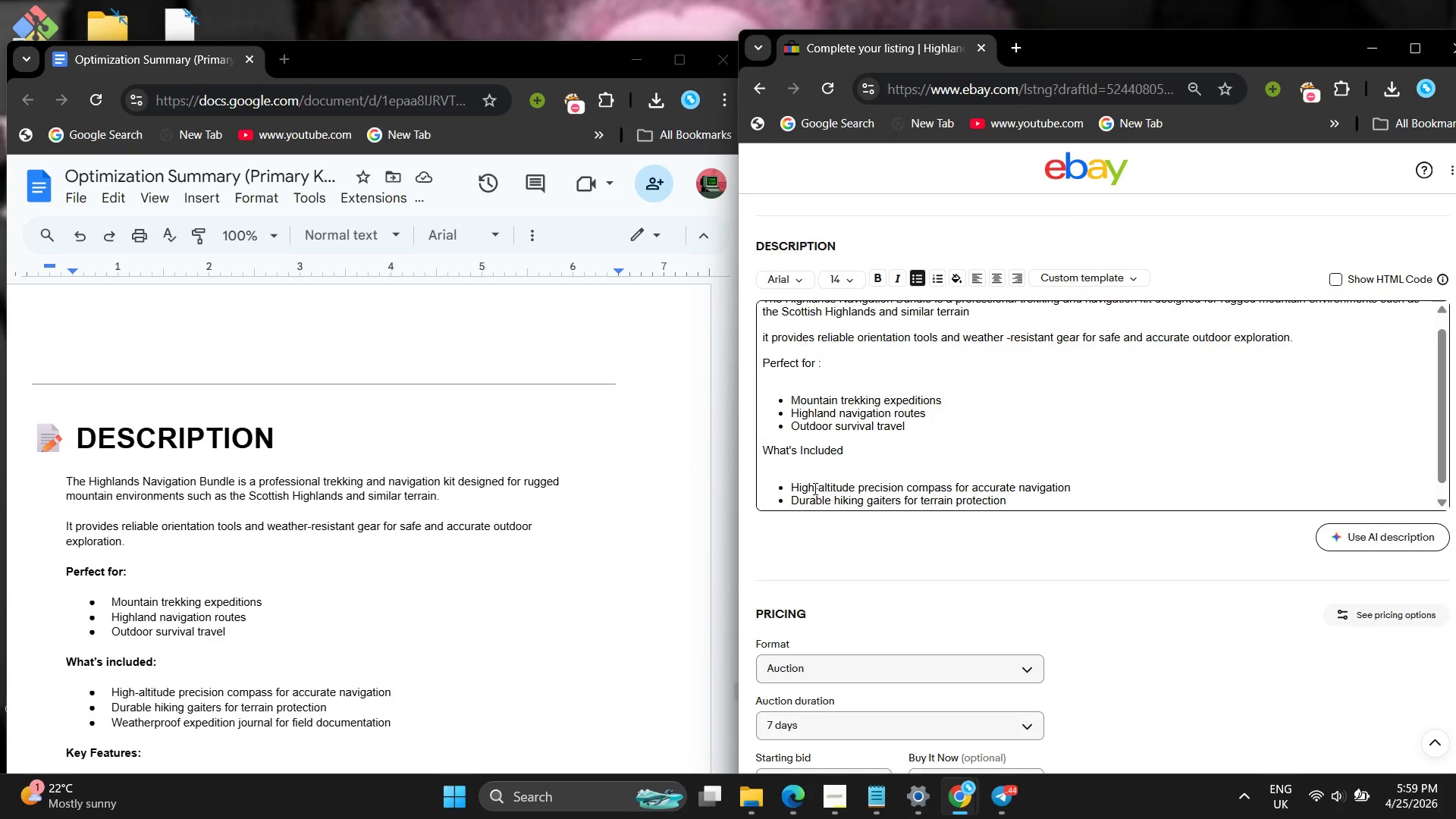 
key(Enter)
 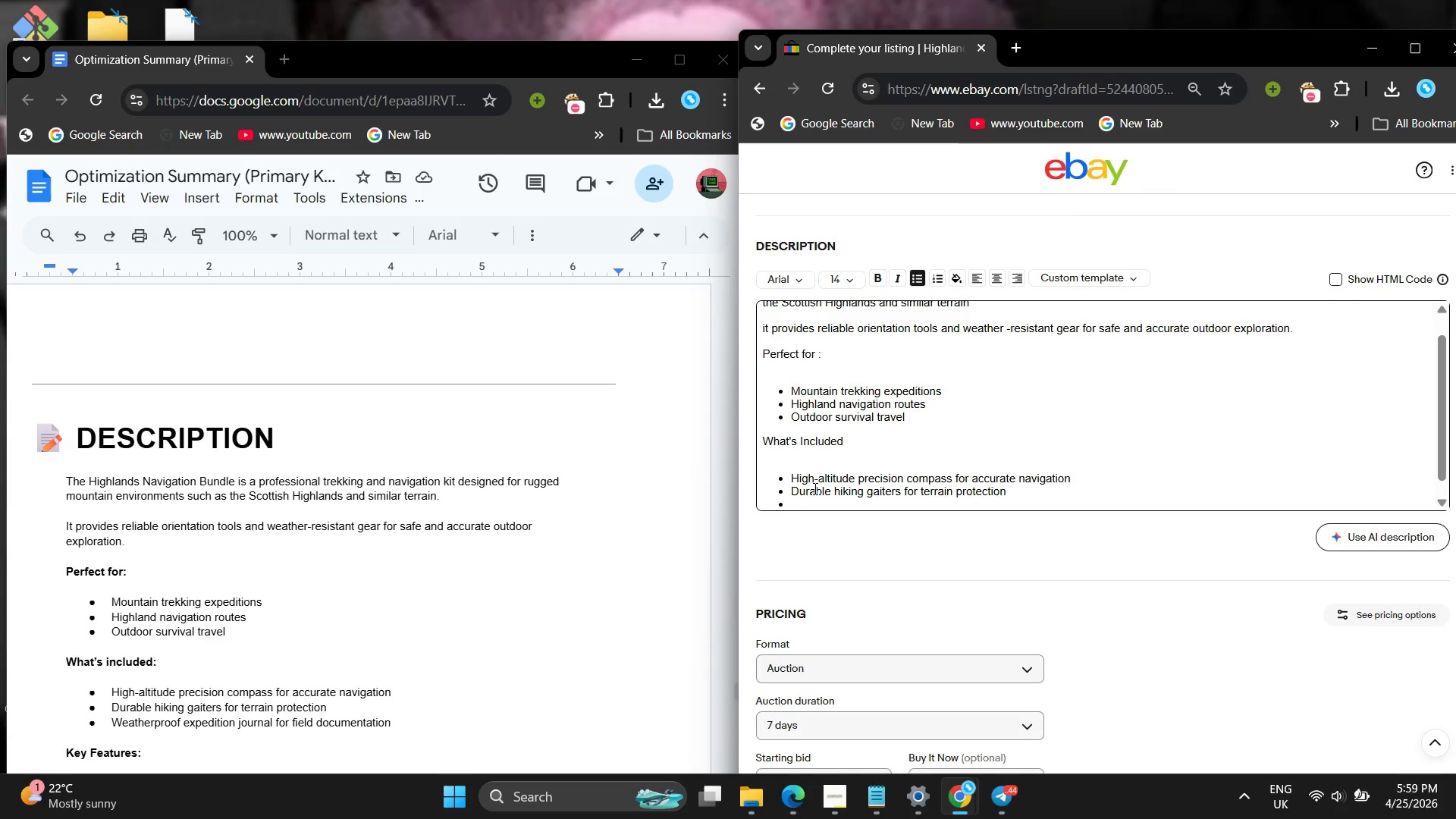 
type(Weater)
key(Backspace)
key(Backspace)
type(herprood )
key(Backspace)
key(Backspace)
type(f expeditio journal for )
 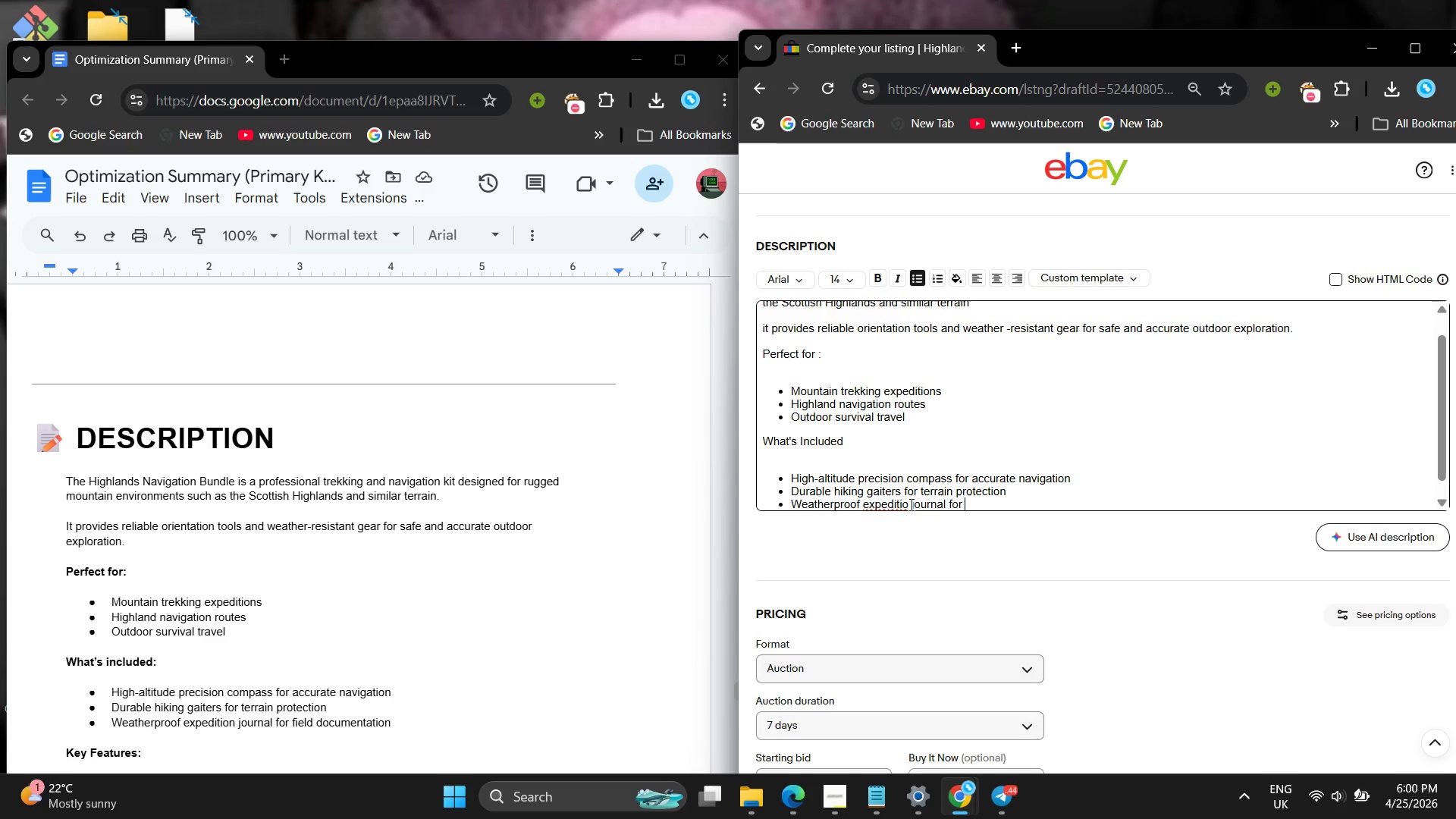 
left_click([906, 504])
 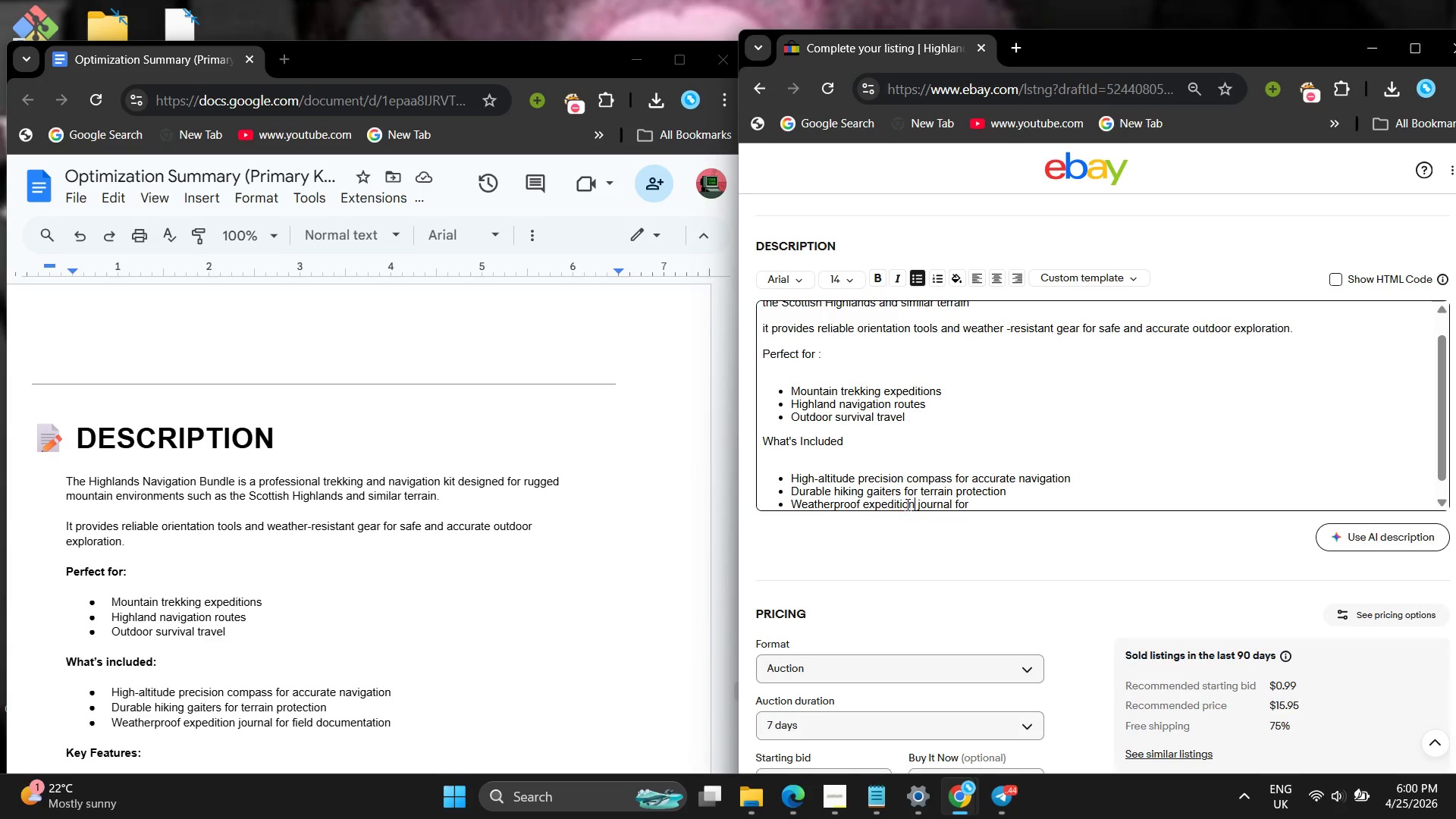 
key(N)
 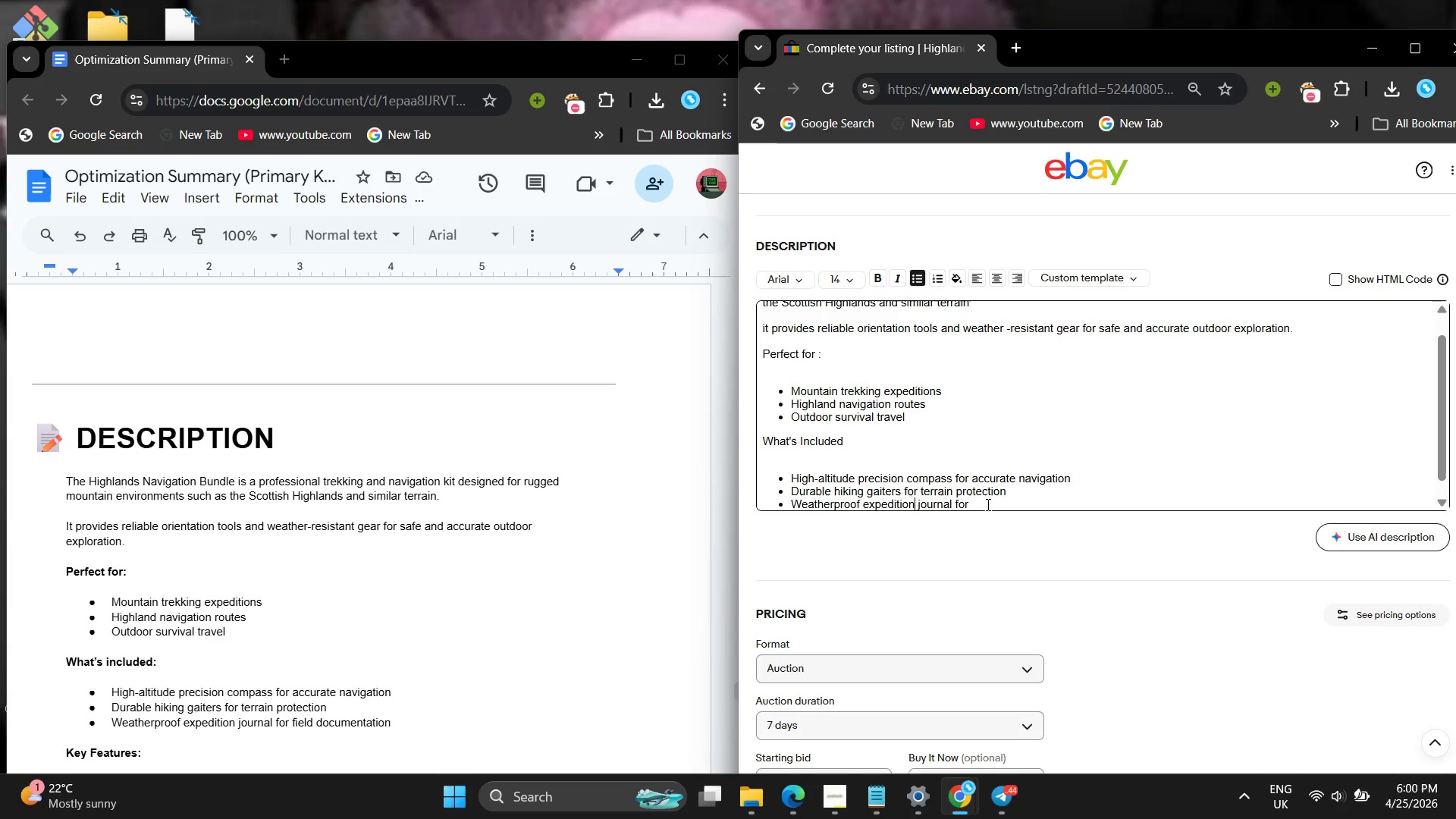 
left_click([987, 503])
 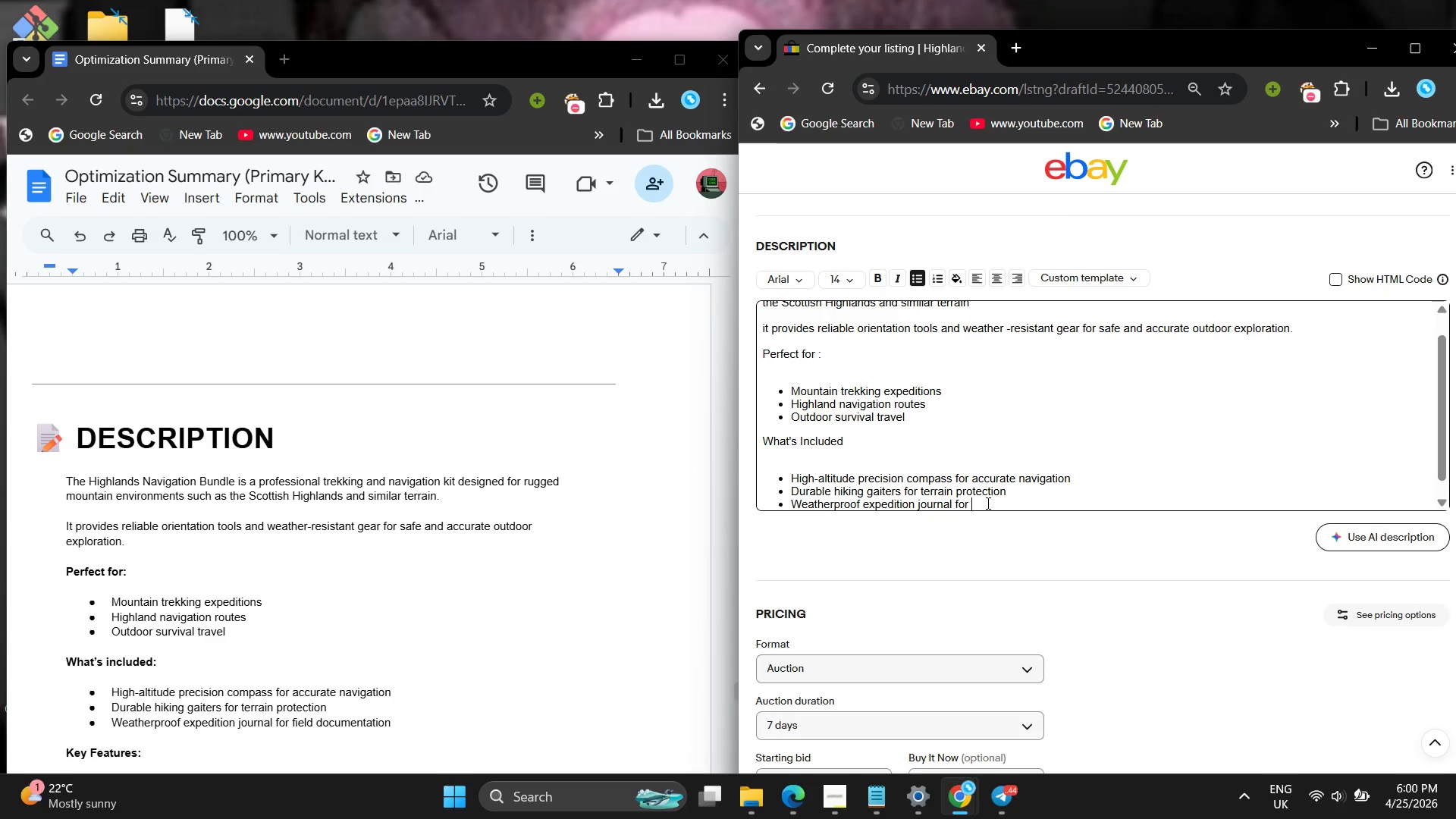 
type(field documentatoi)
key(Backspace)
key(Backspace)
type(ation )
key(Backspace)
key(Backspace)
key(Backspace)
key(Backspace)
key(Backspace)
key(Backspace)
key(Backspace)
type(tion )
 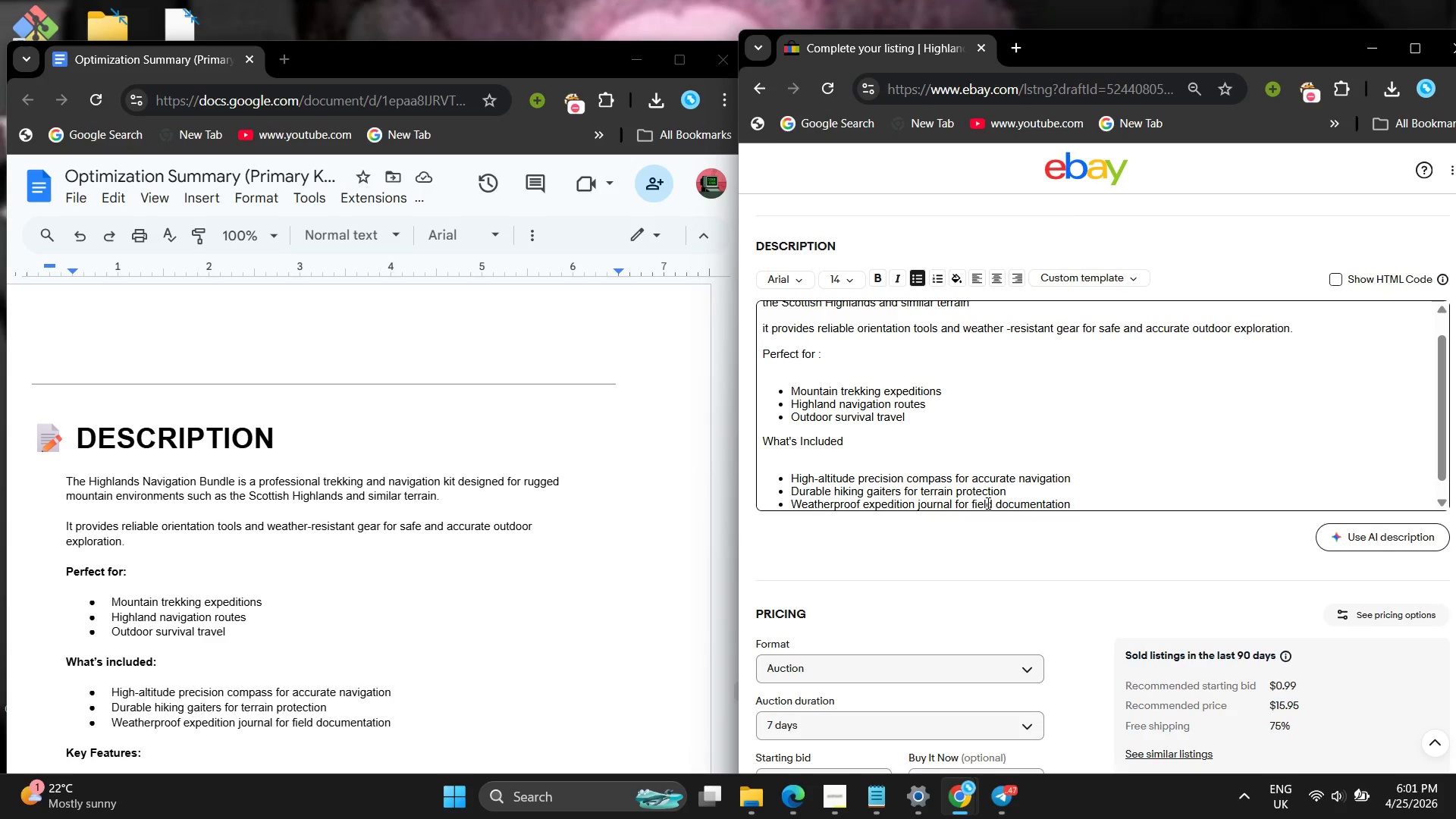 
wait(58.34)
 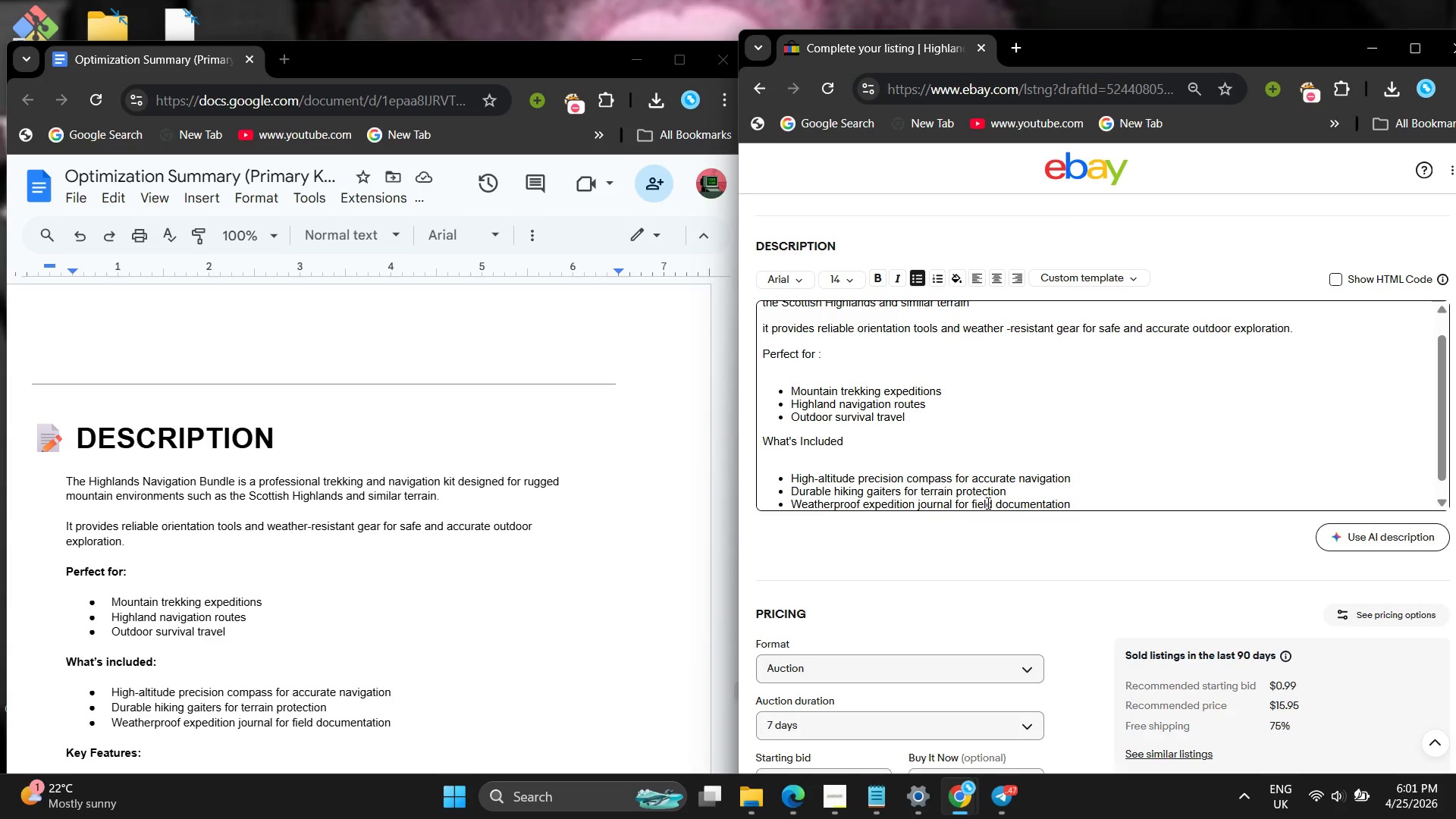 
left_click([839, 800])